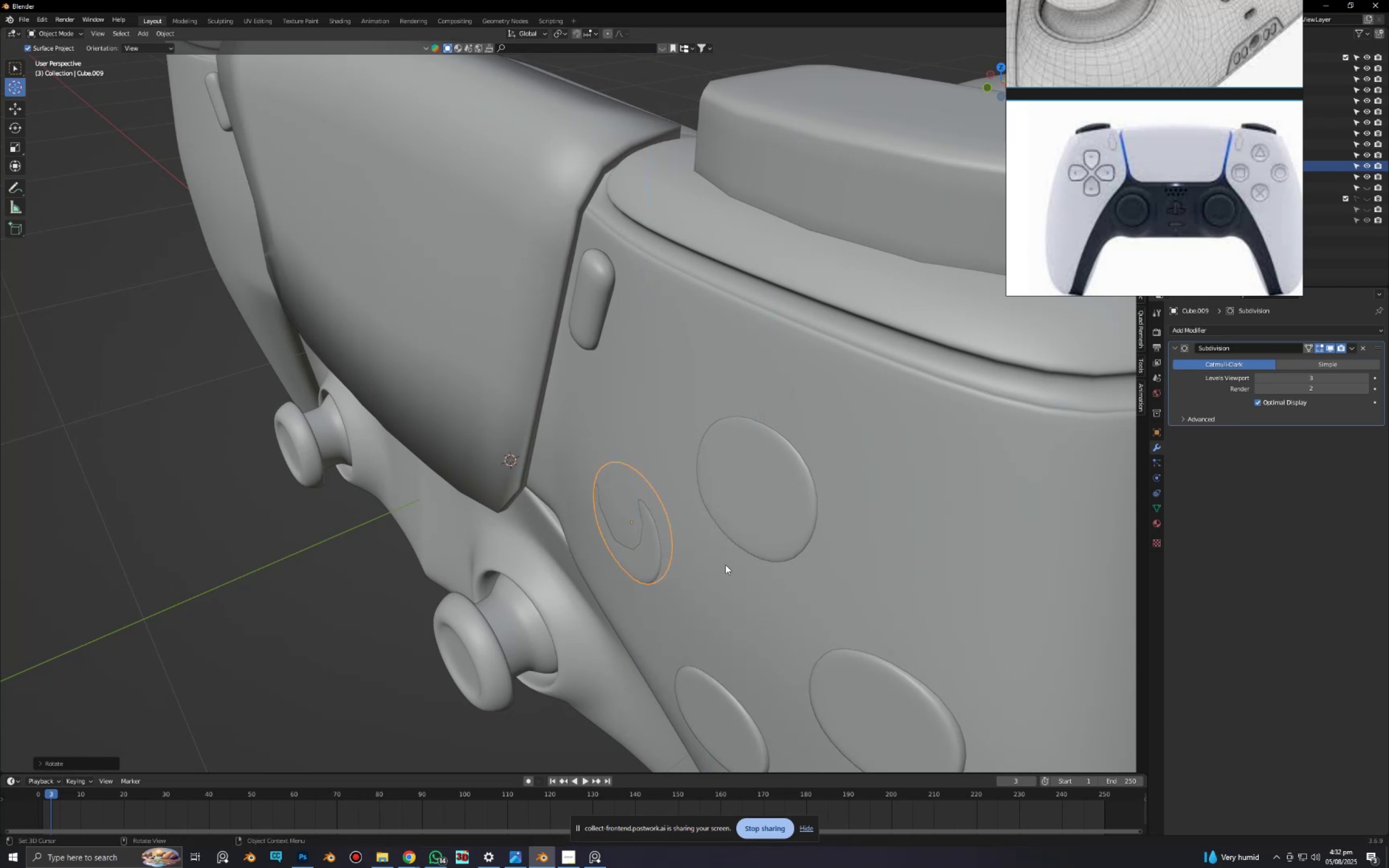 
type(gy)
 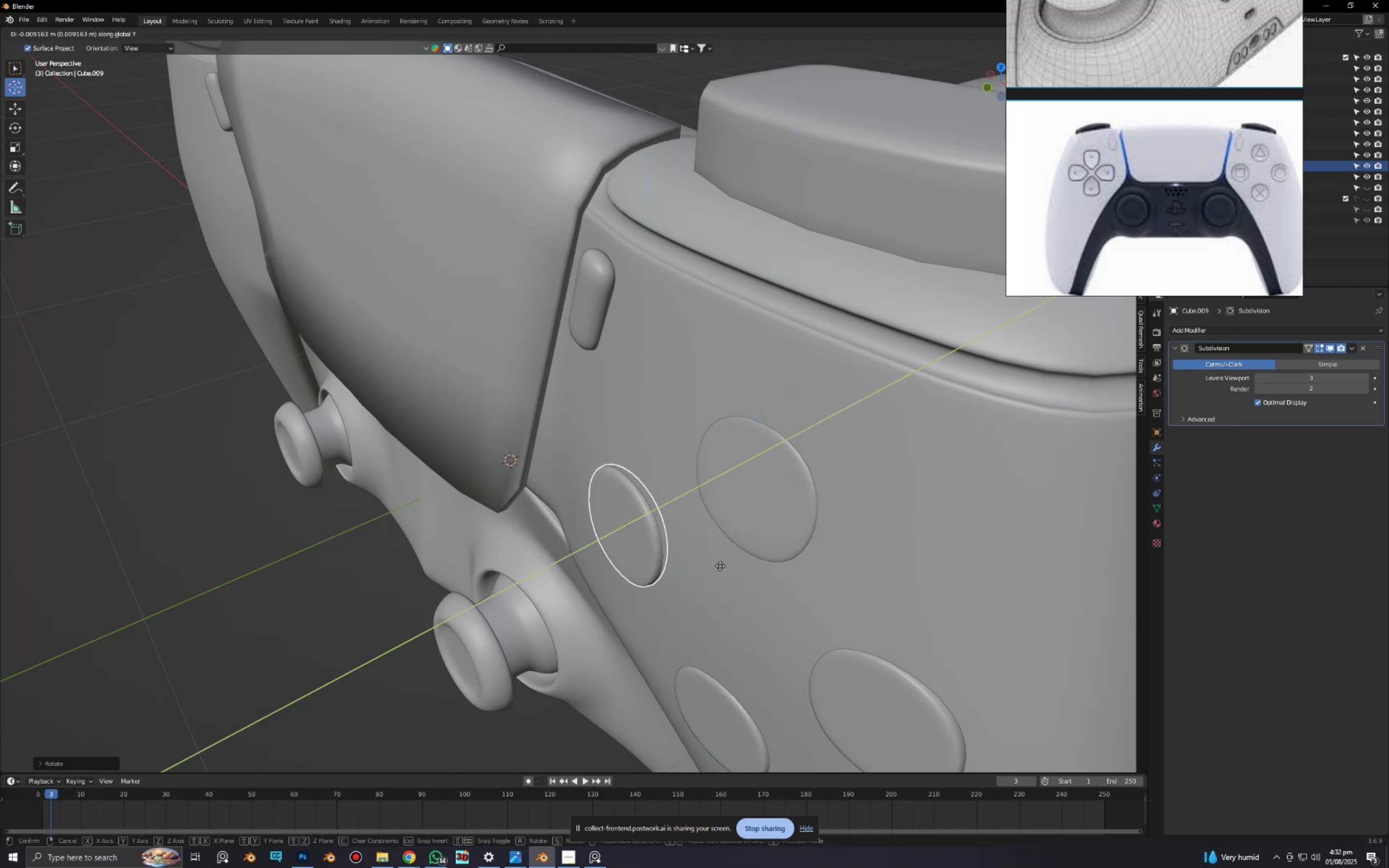 
left_click([720, 566])
 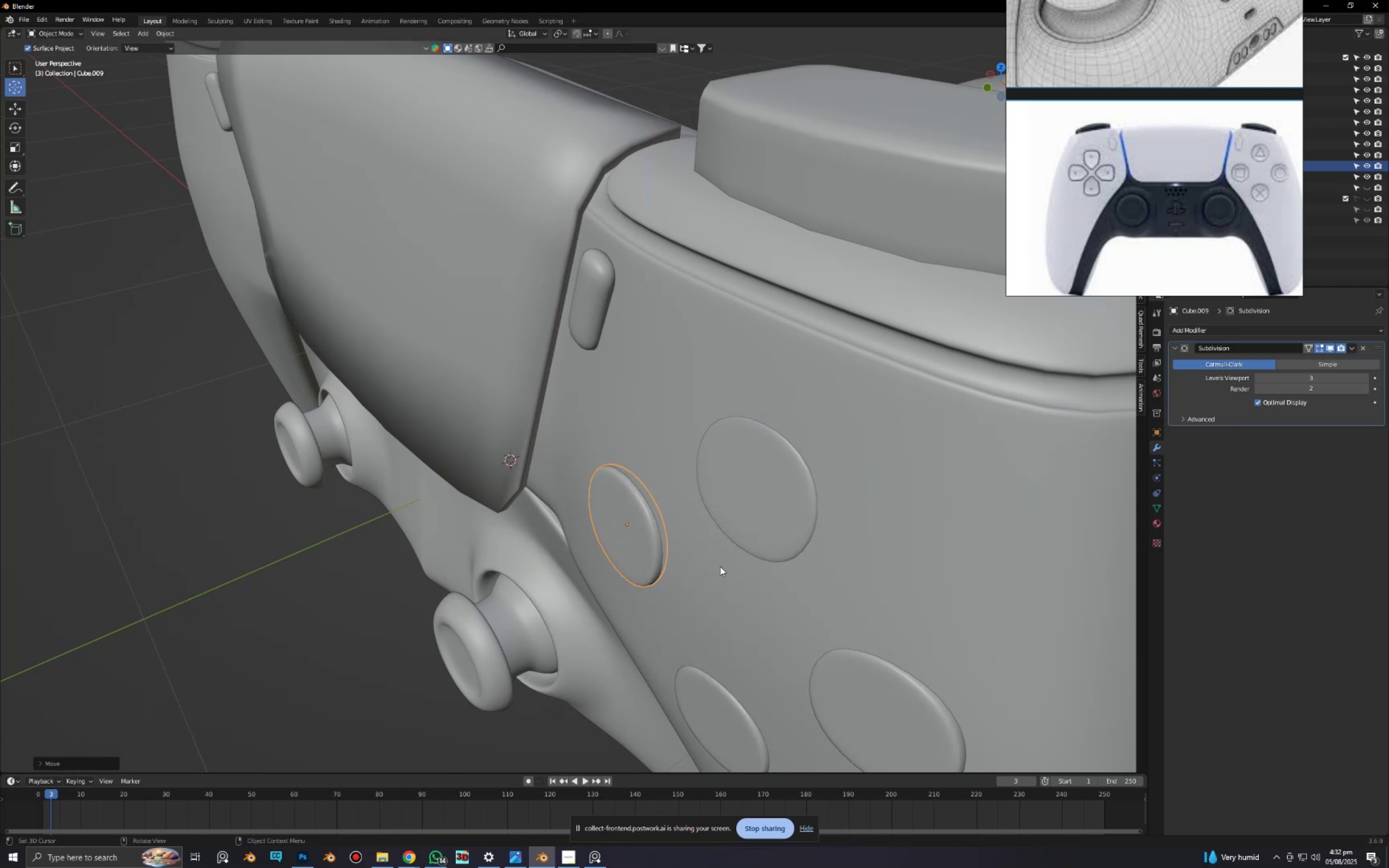 
type(rz)
 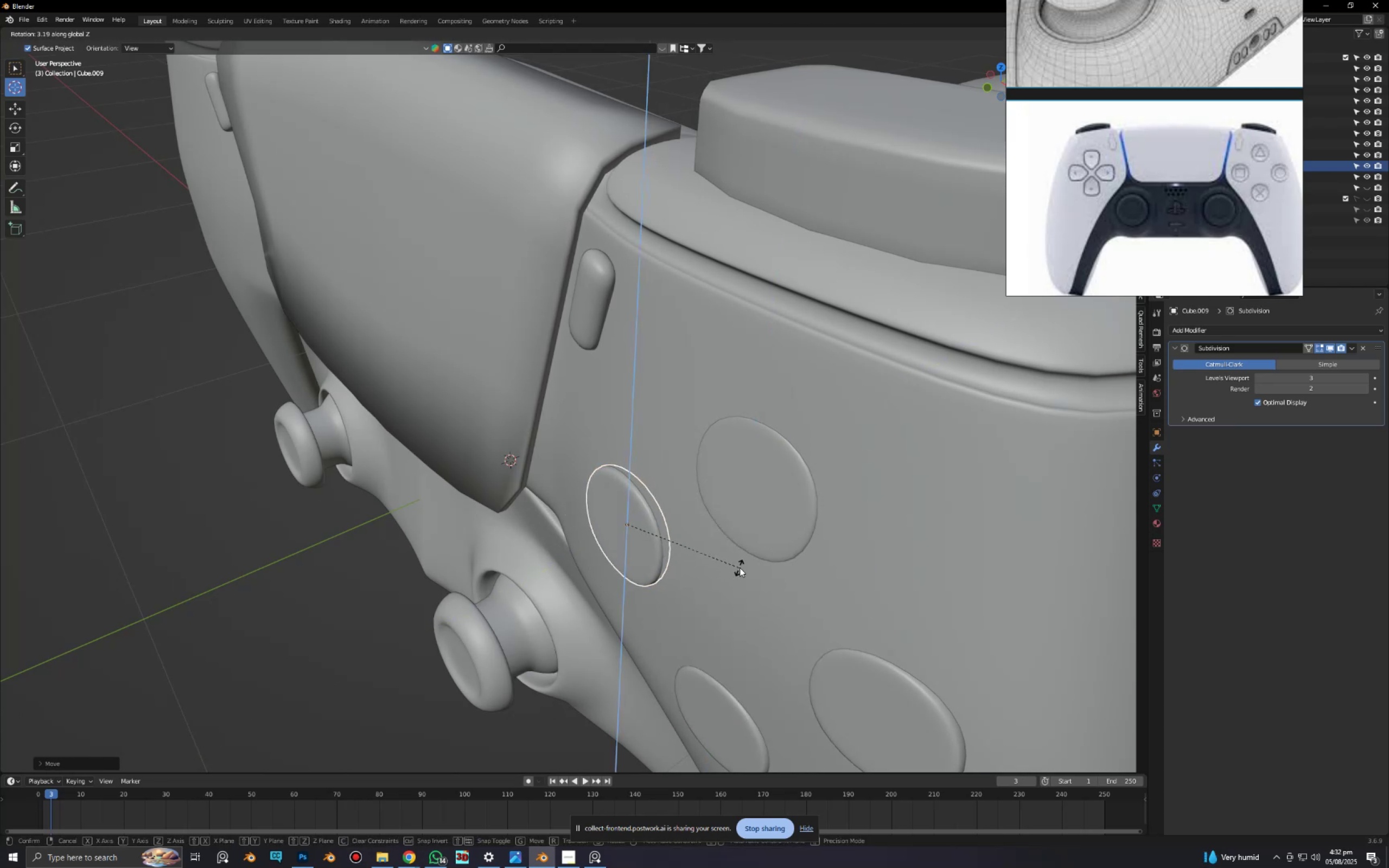 
left_click([742, 567])
 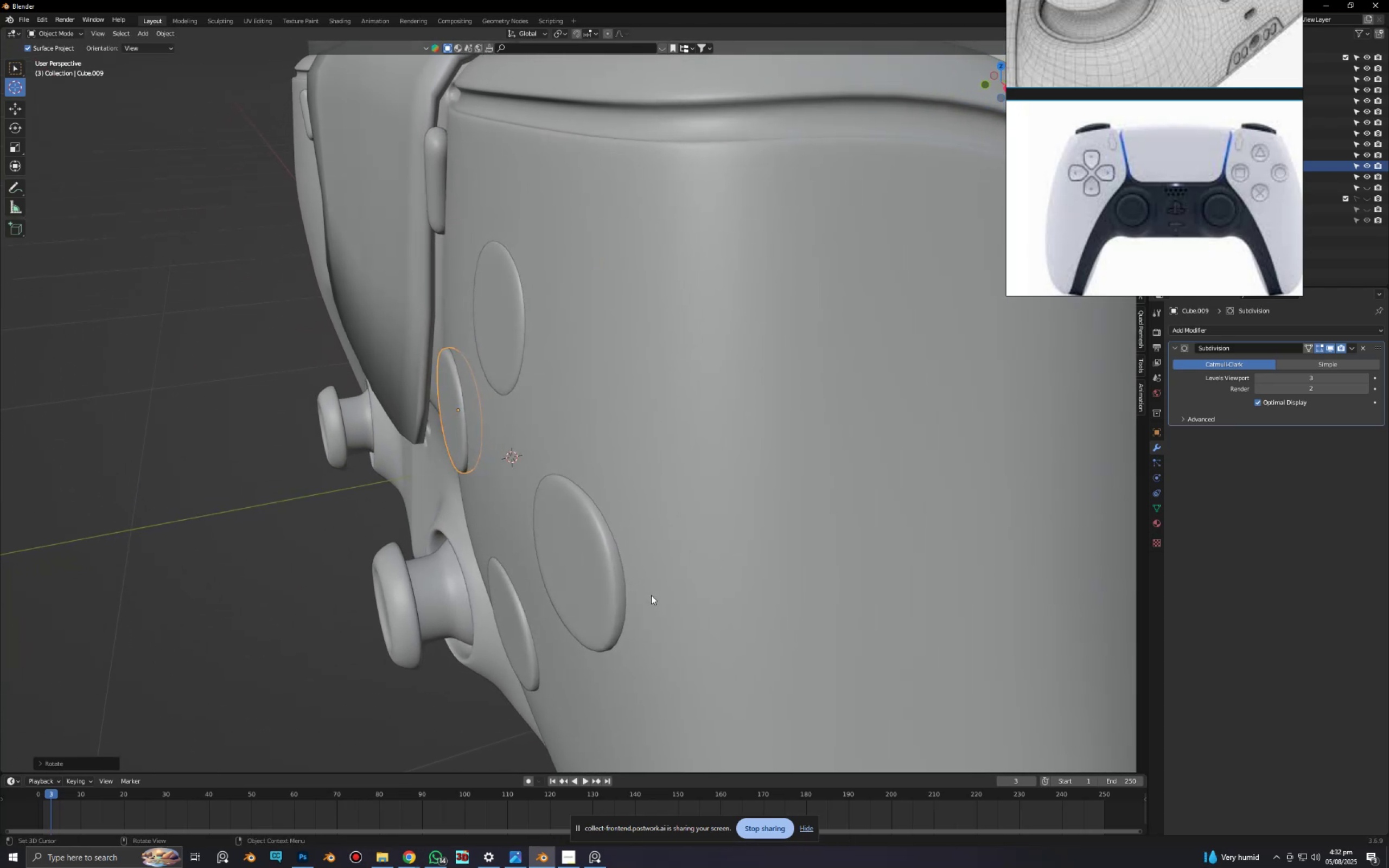 
left_click([506, 330])
 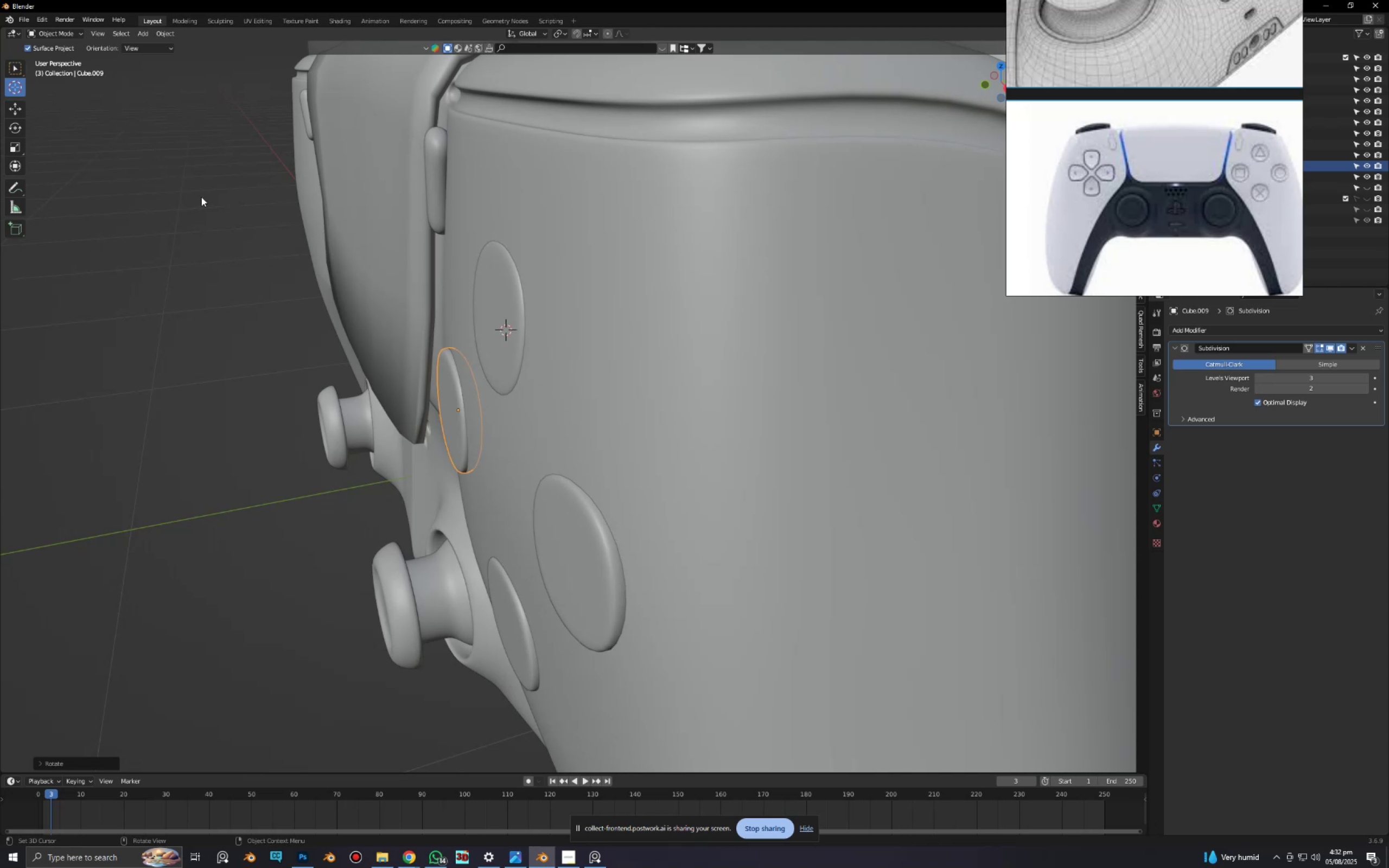 
key(Shift+C)
 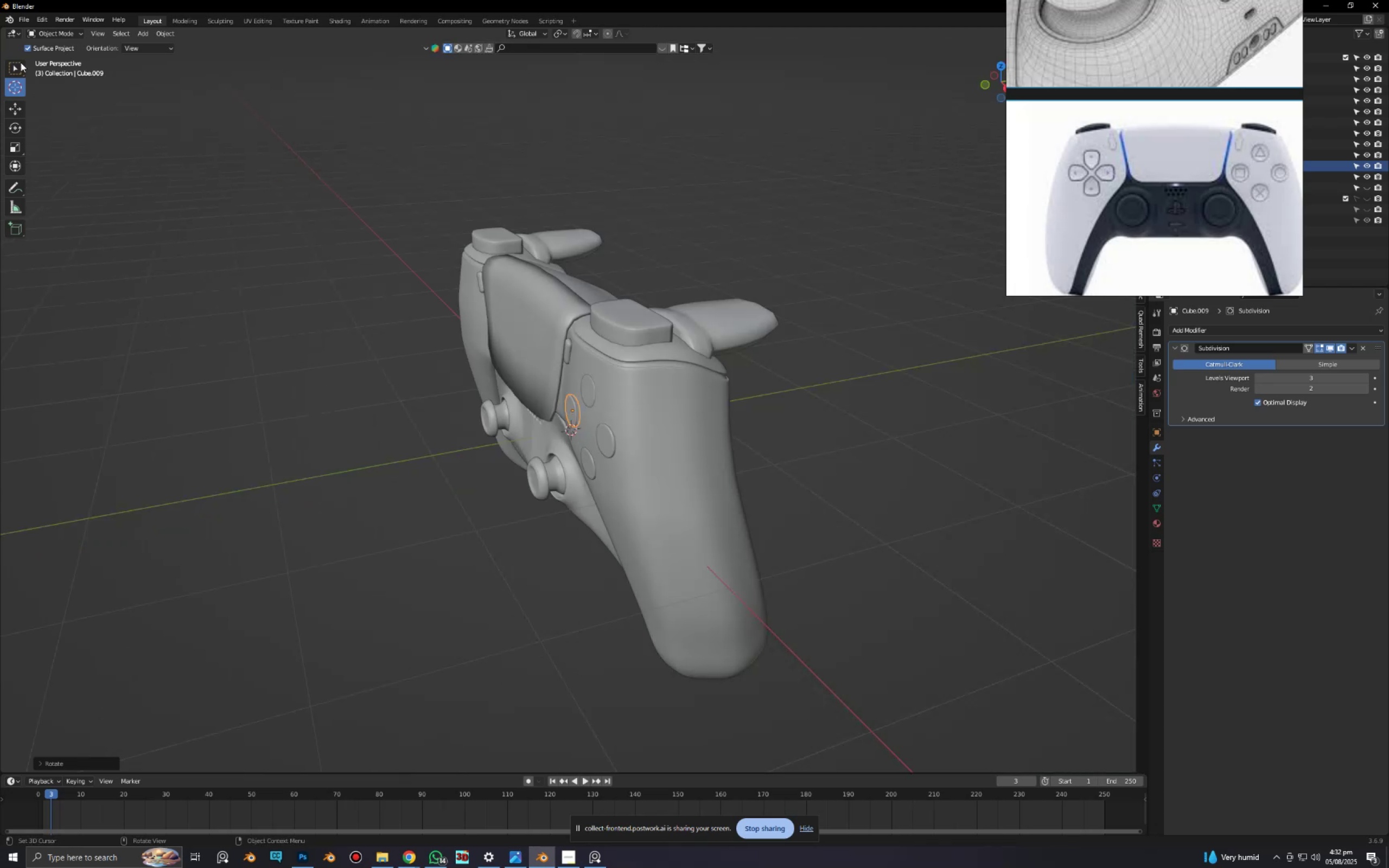 
left_click([17, 62])
 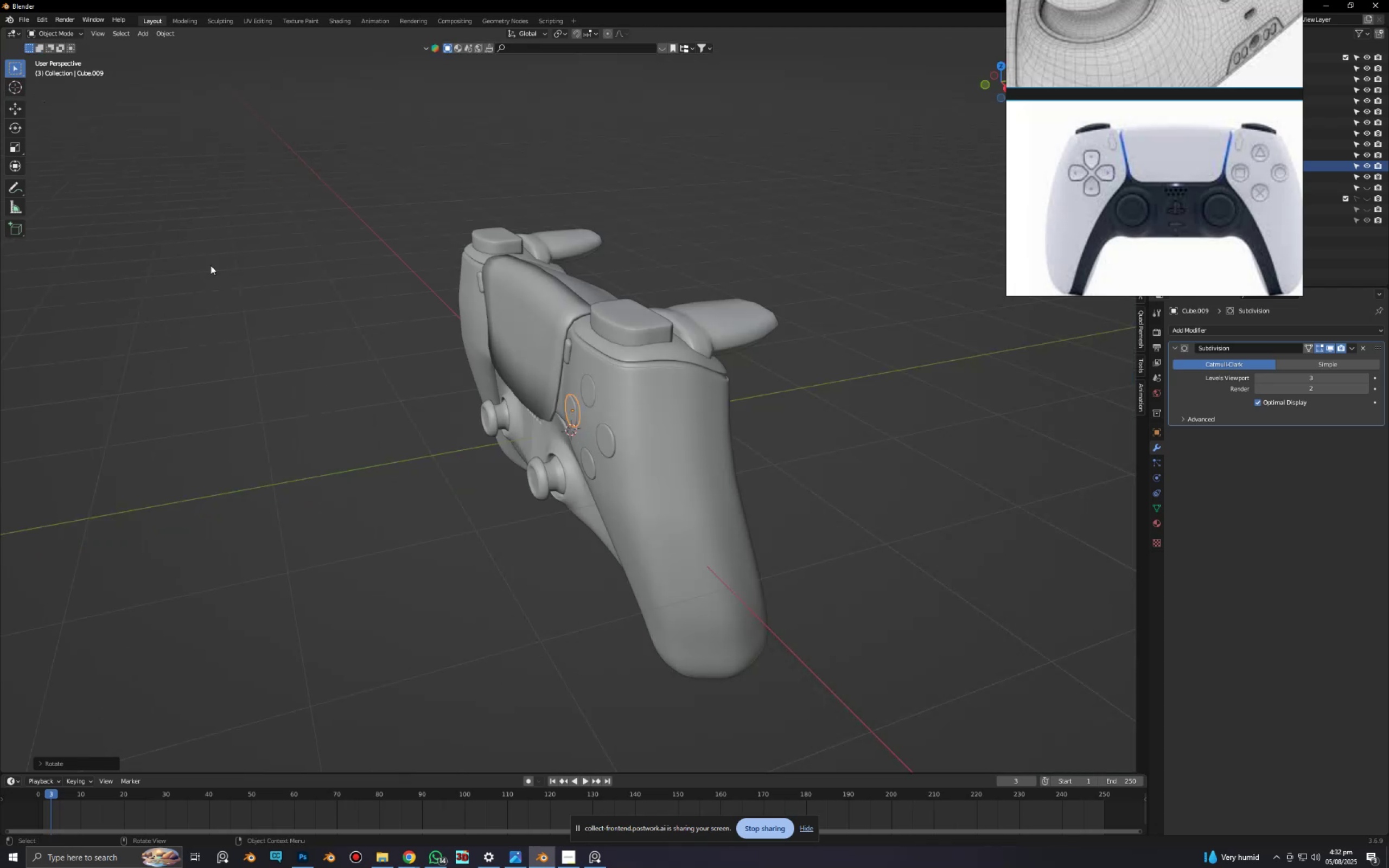 
scroll: coordinate [477, 354], scroll_direction: up, amount: 5.0
 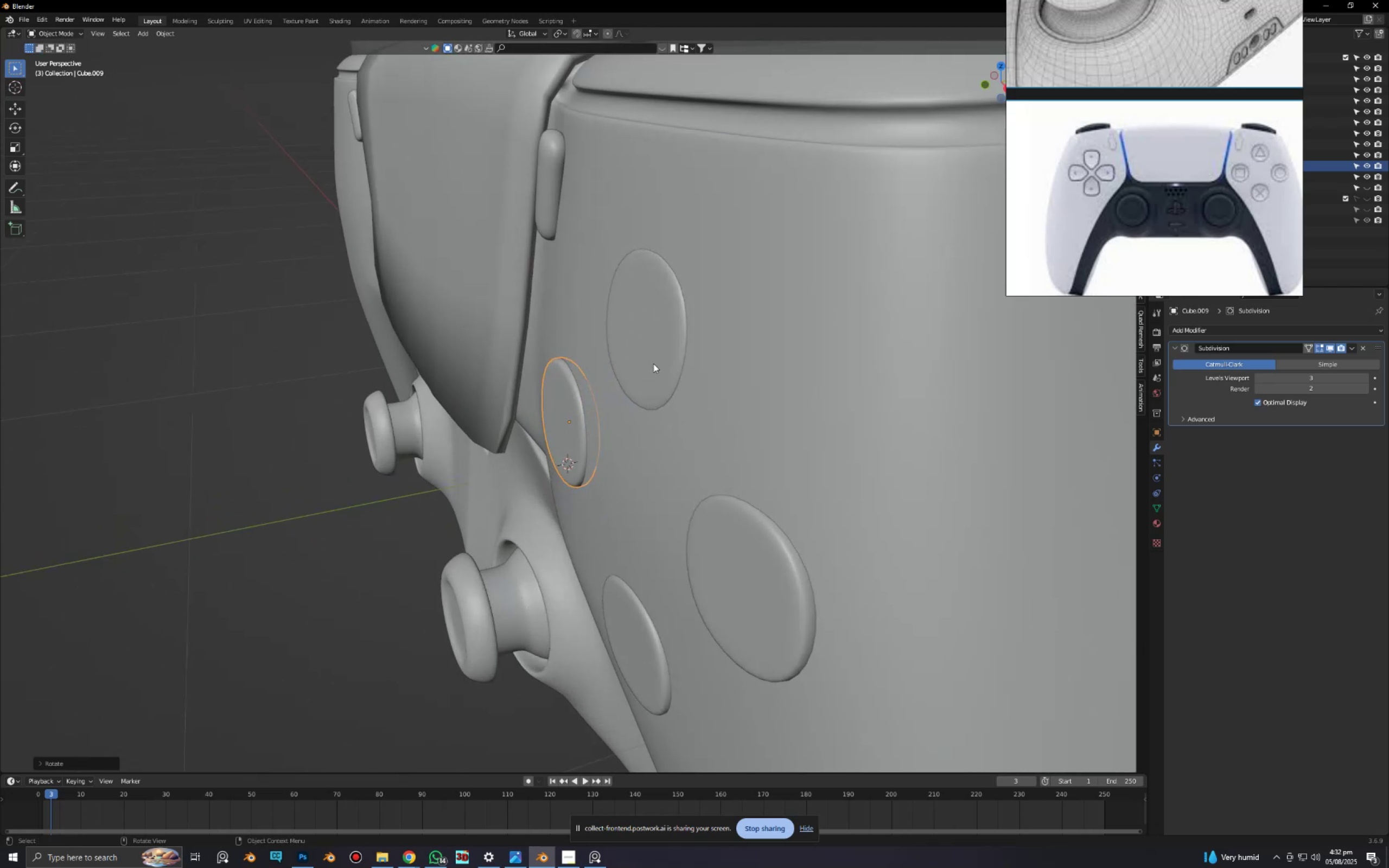 
left_click([653, 363])
 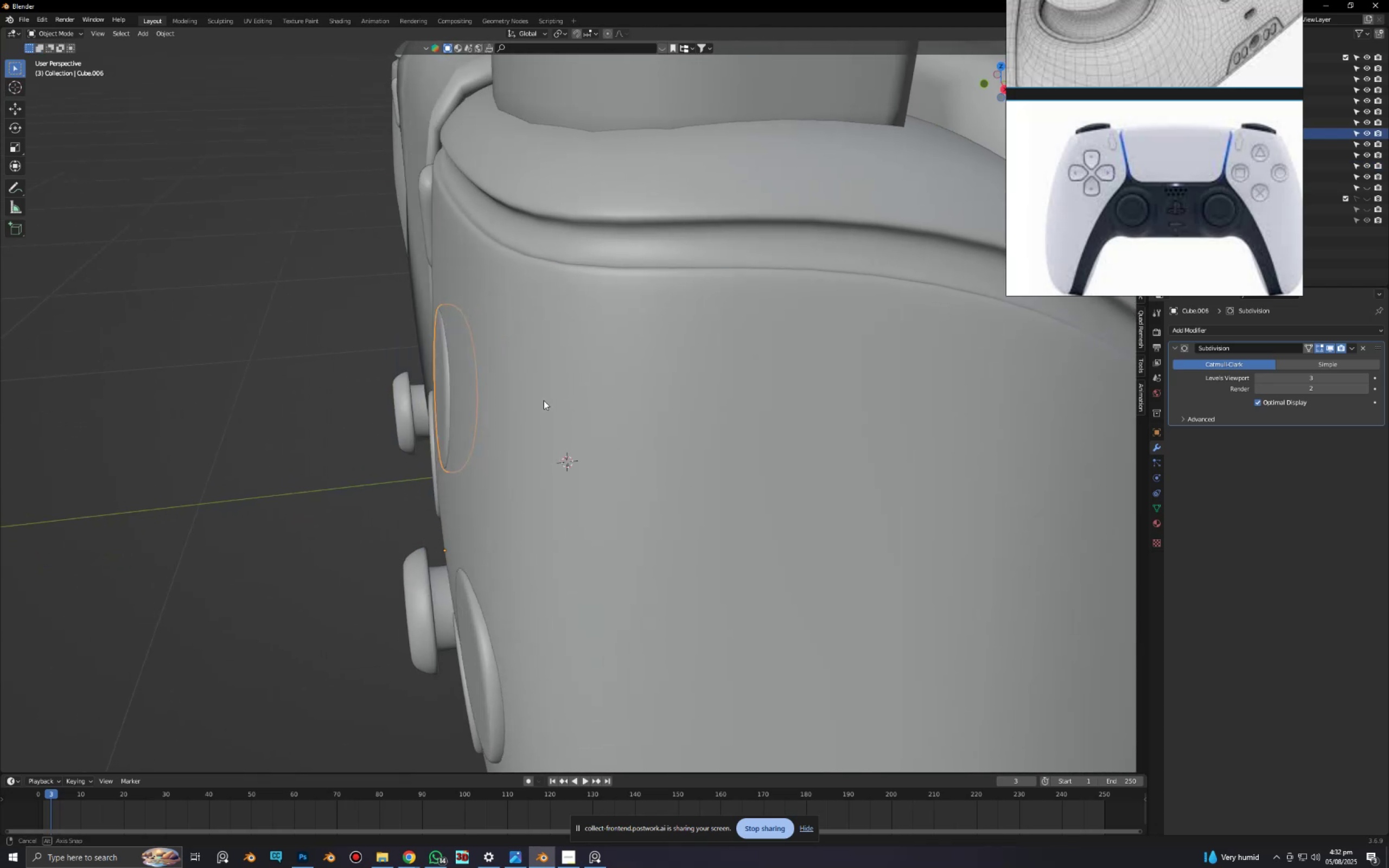 
type(rx)
 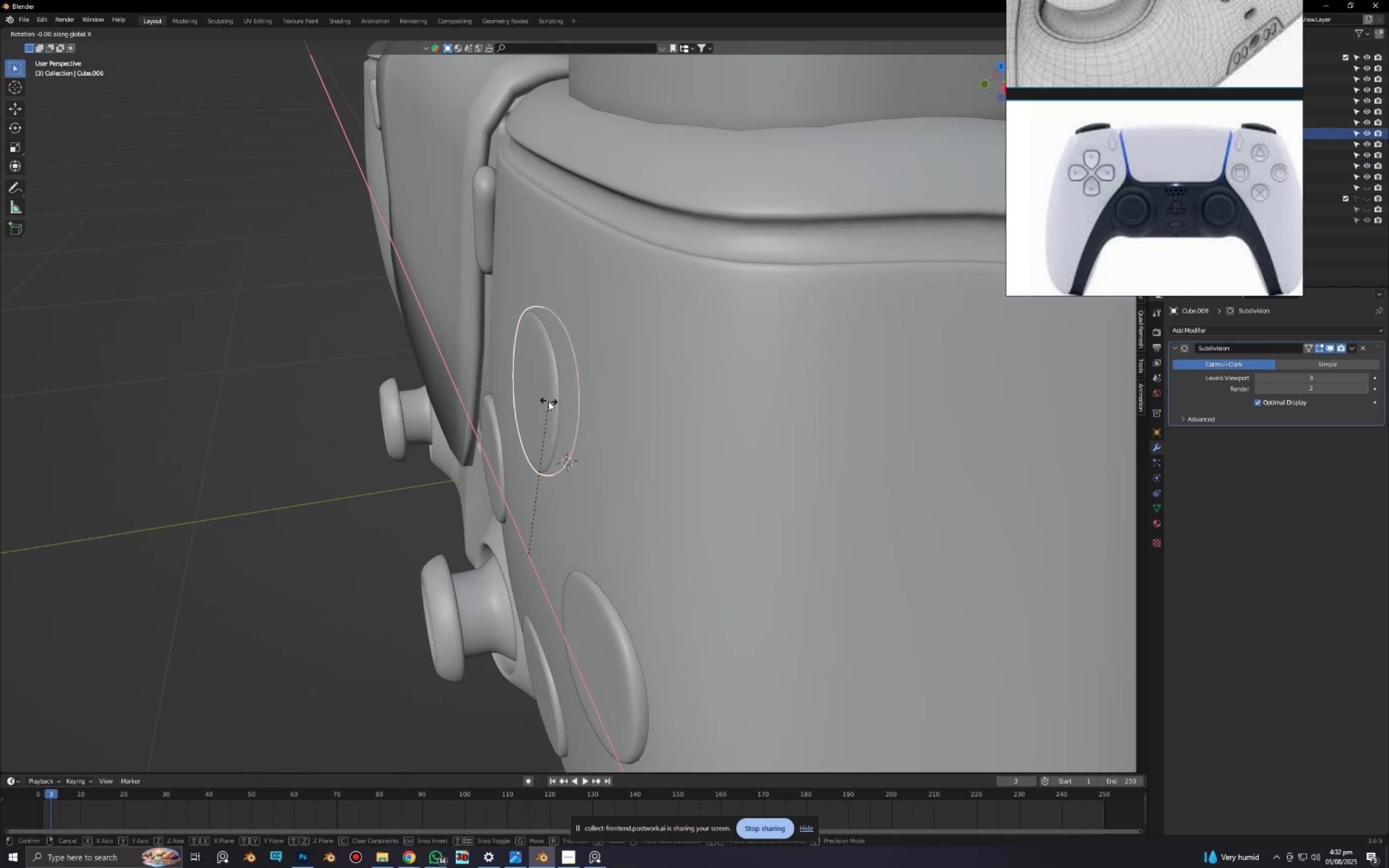 
right_click([549, 401])
 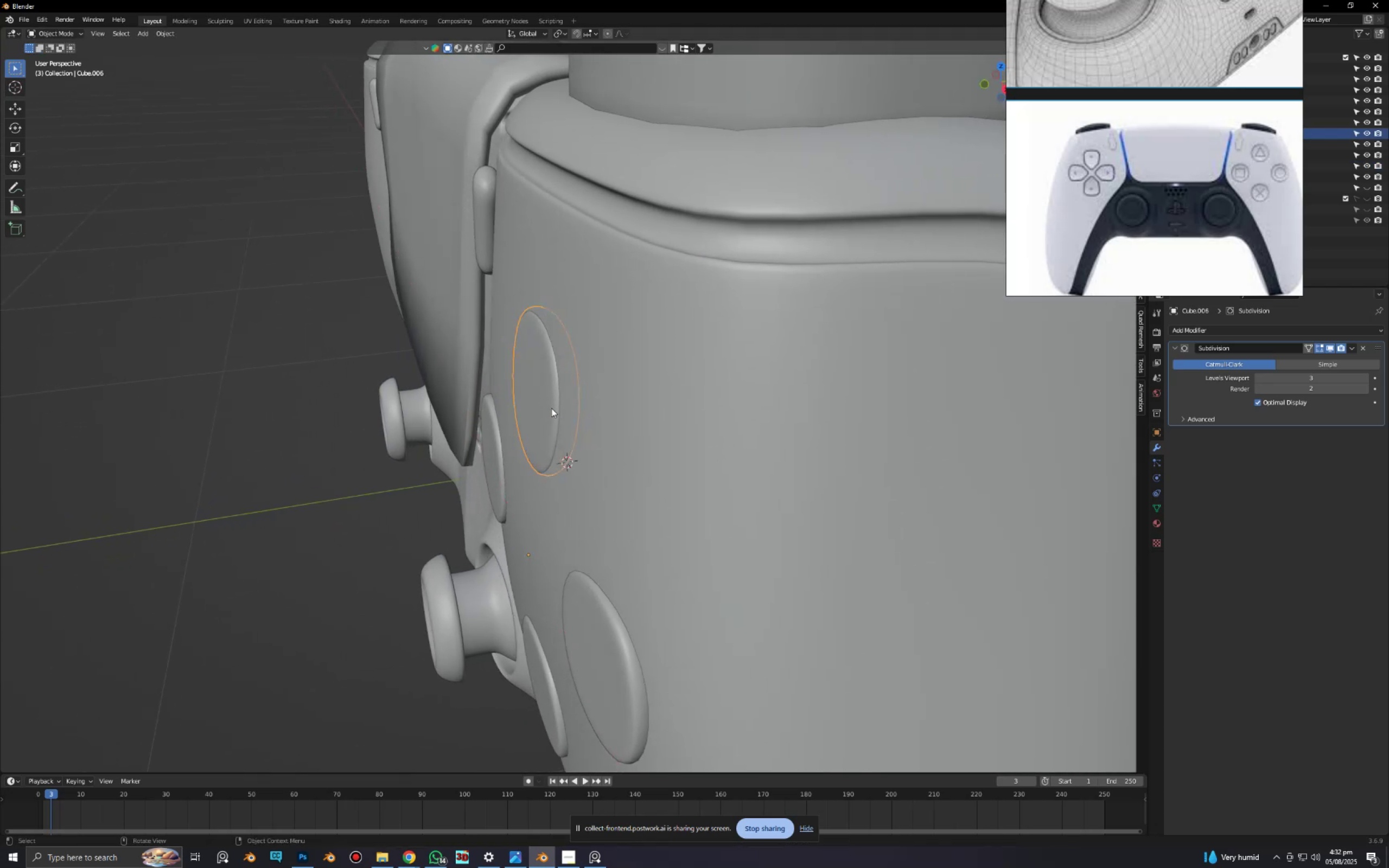 
type(gy)
 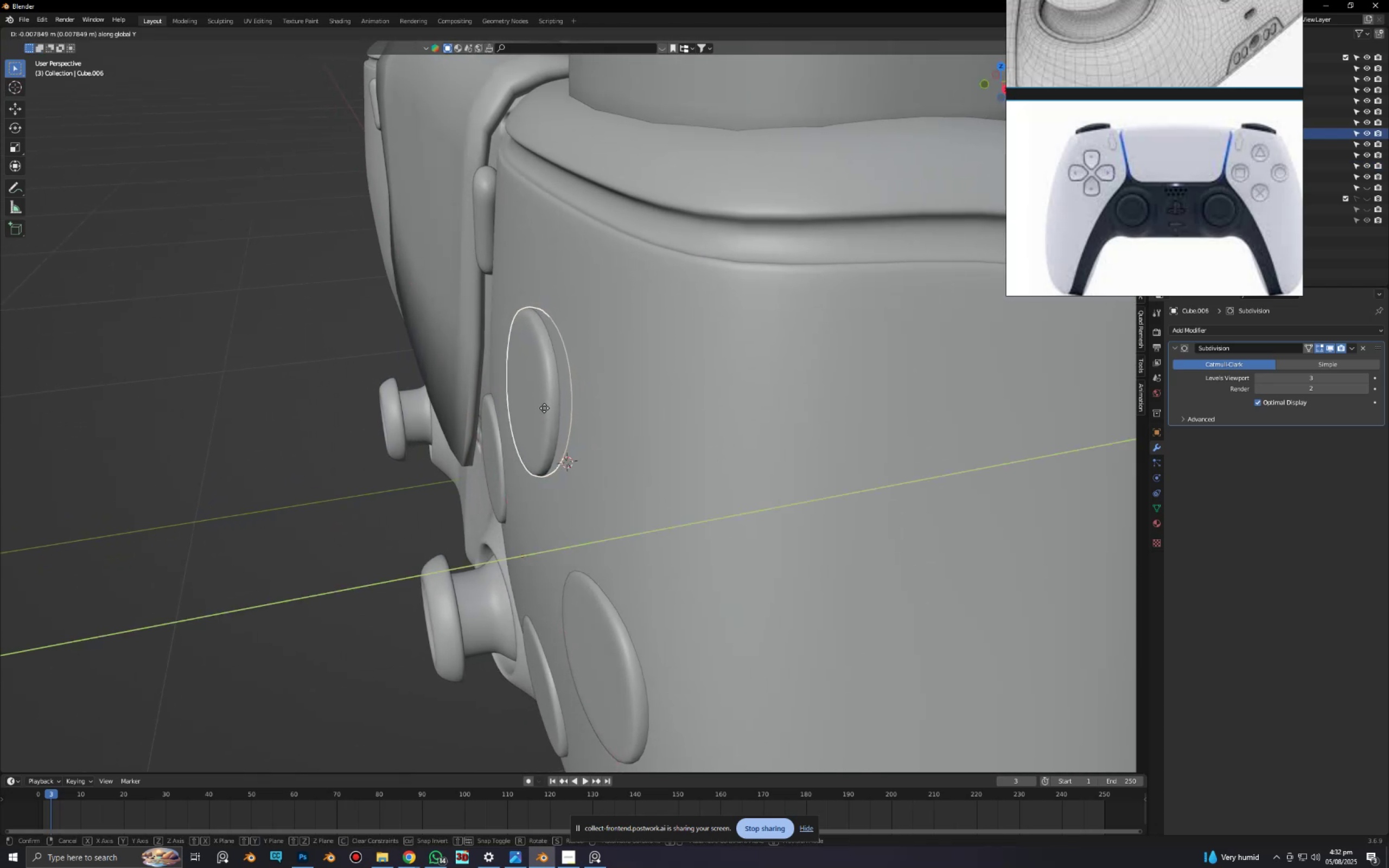 
left_click([544, 408])
 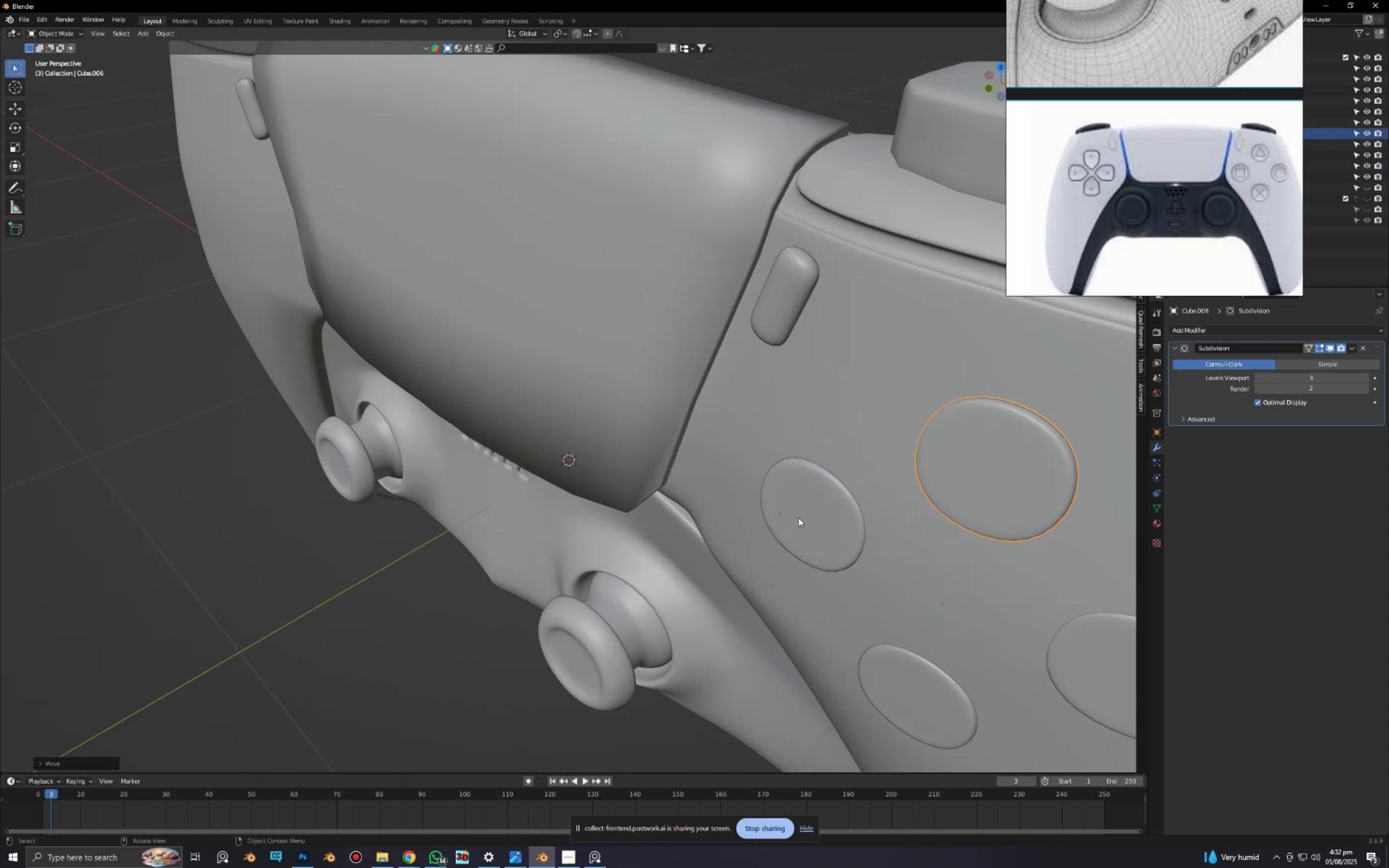 
left_click([807, 518])
 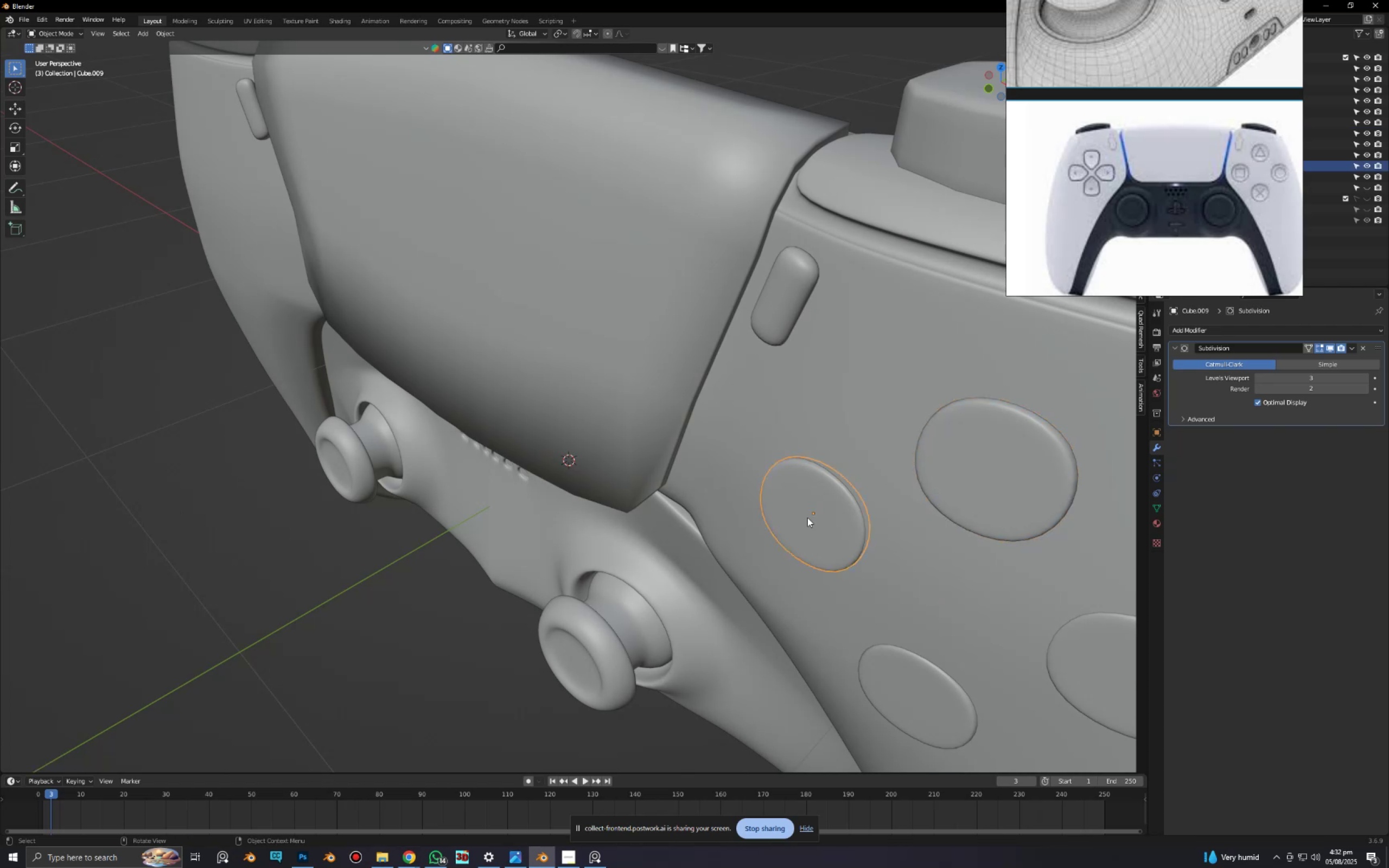 
type(ry)
 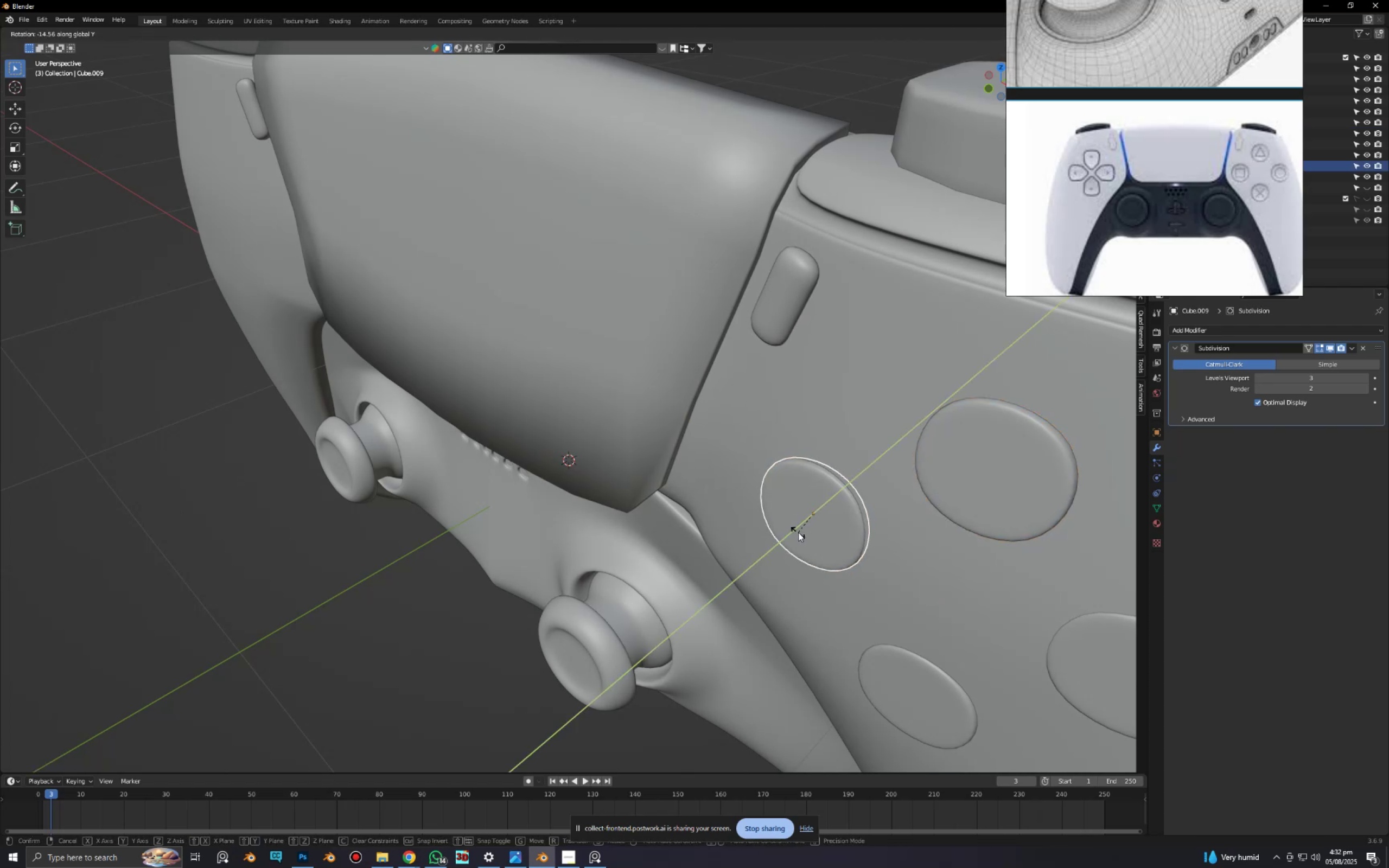 
left_click([797, 533])
 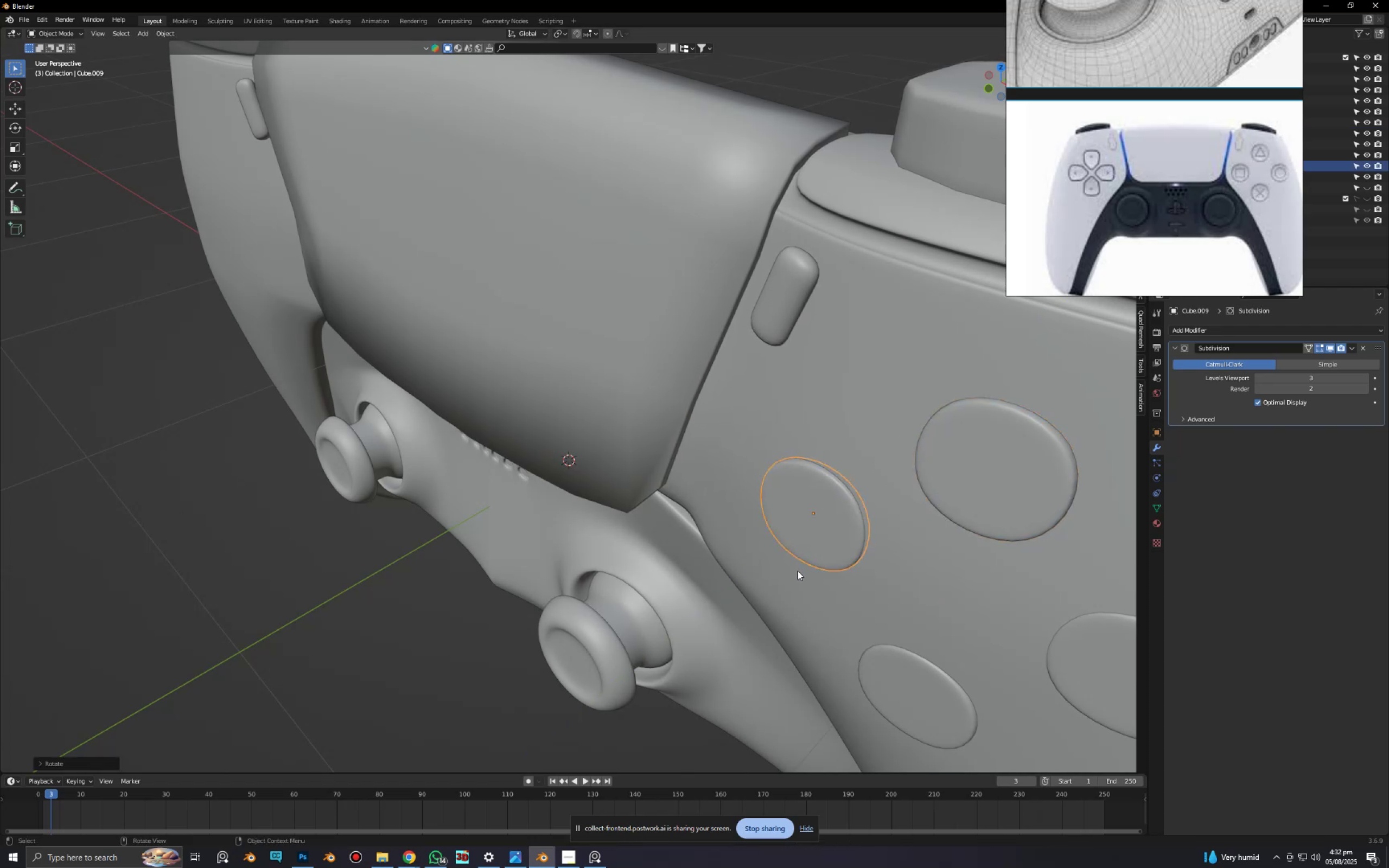 
hold_key(key=ShiftLeft, duration=0.41)
 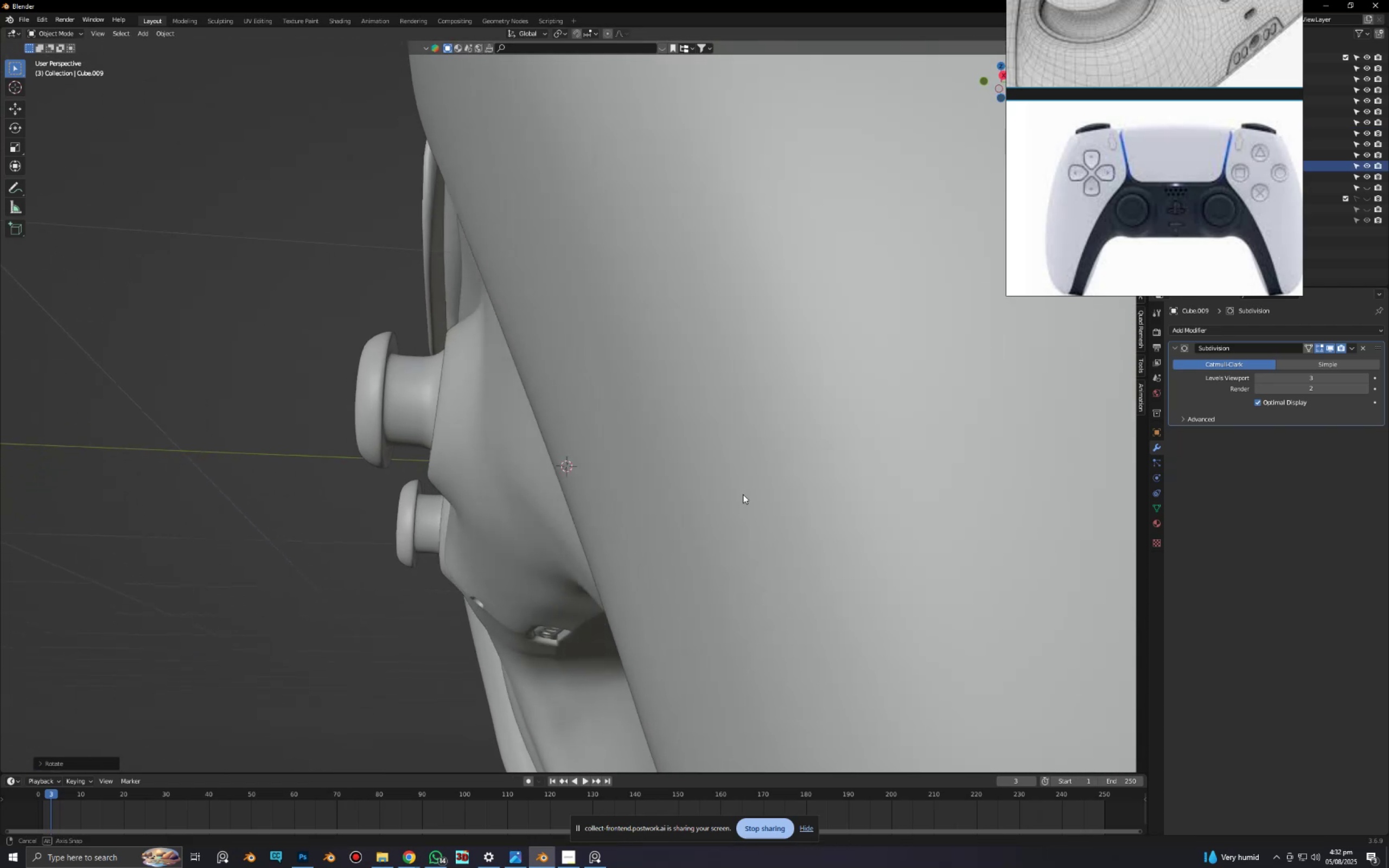 
scroll: coordinate [657, 436], scroll_direction: down, amount: 2.0
 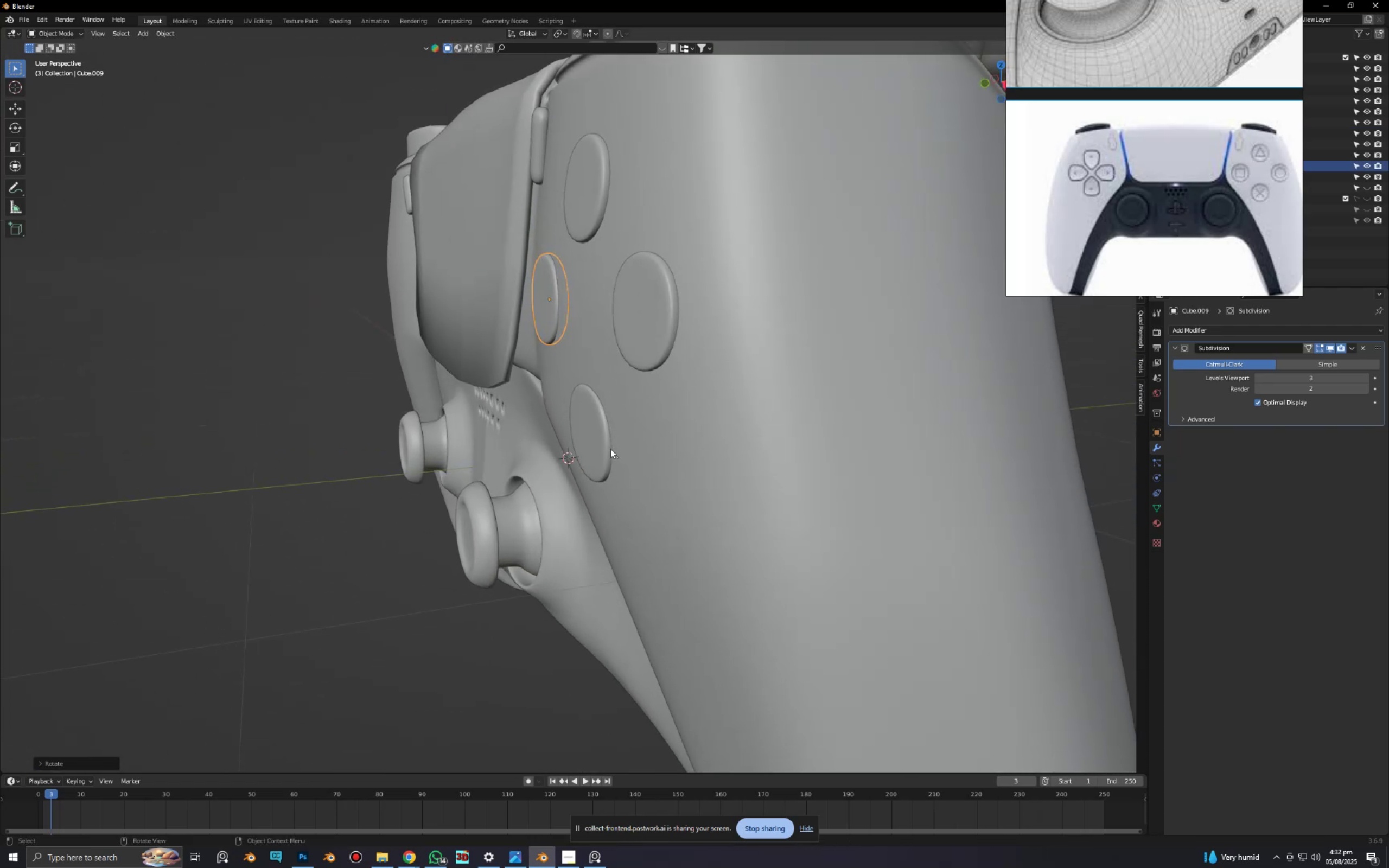 
left_click([598, 438])
 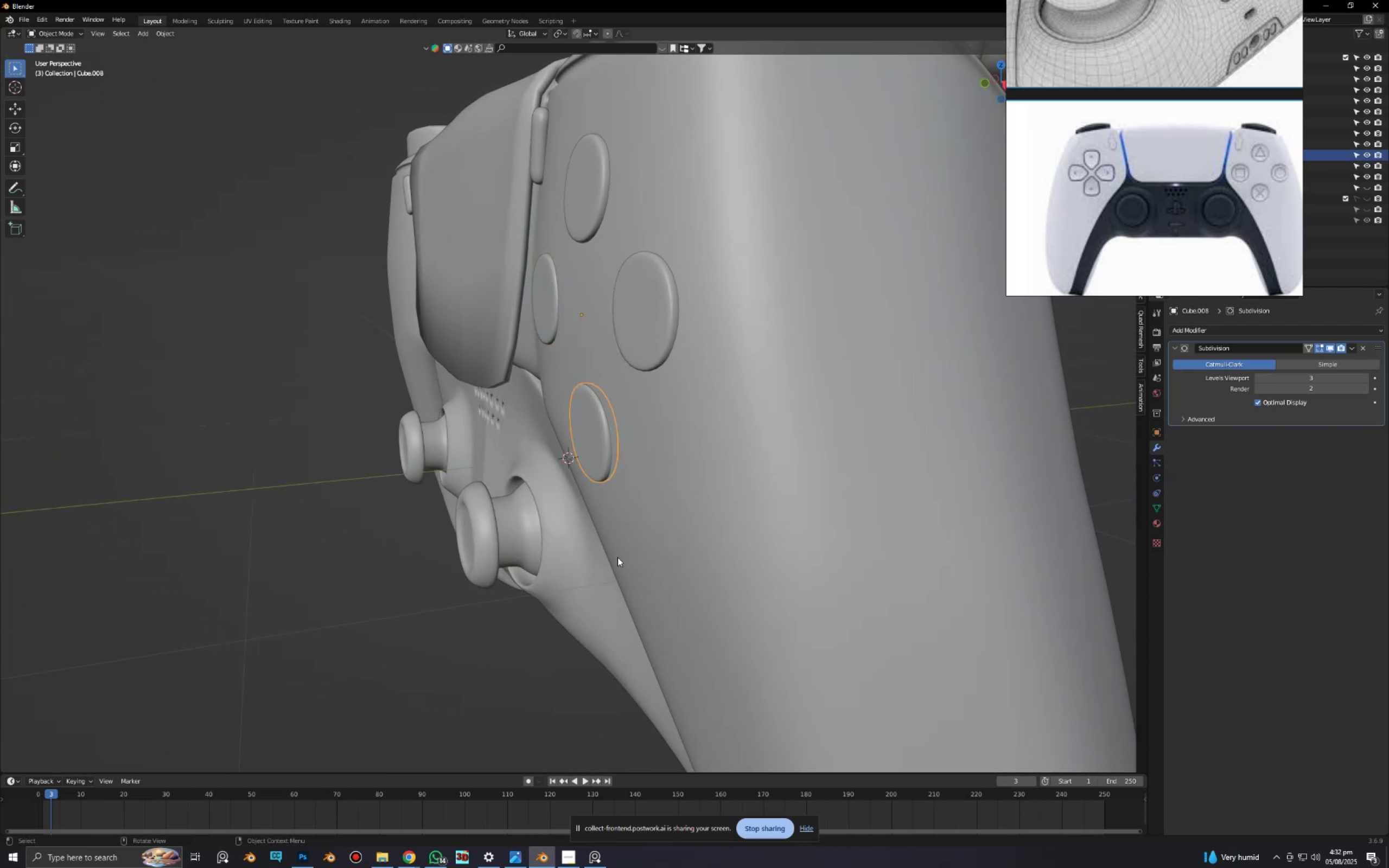 
type(ry)
 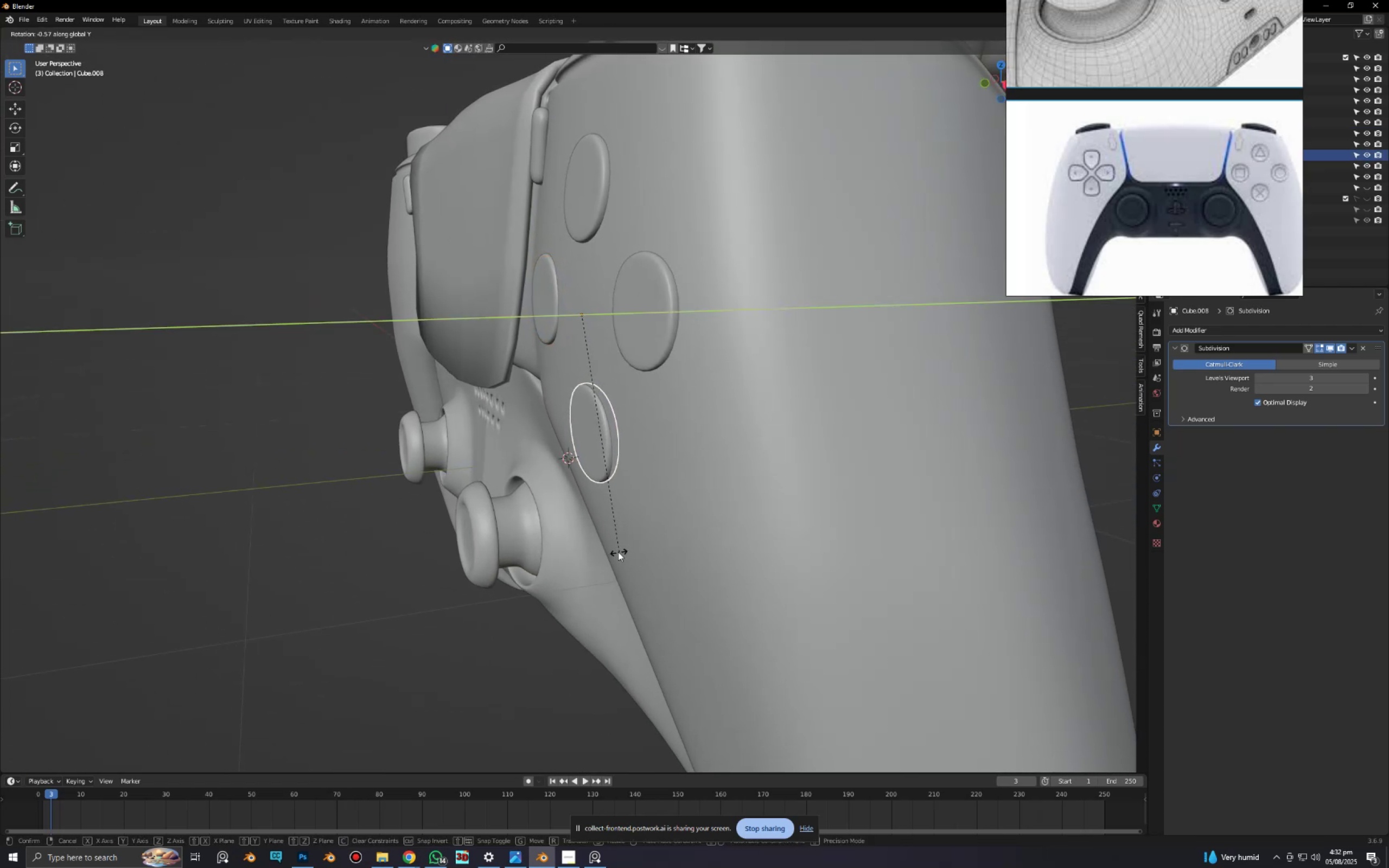 
double_click([618, 552])
 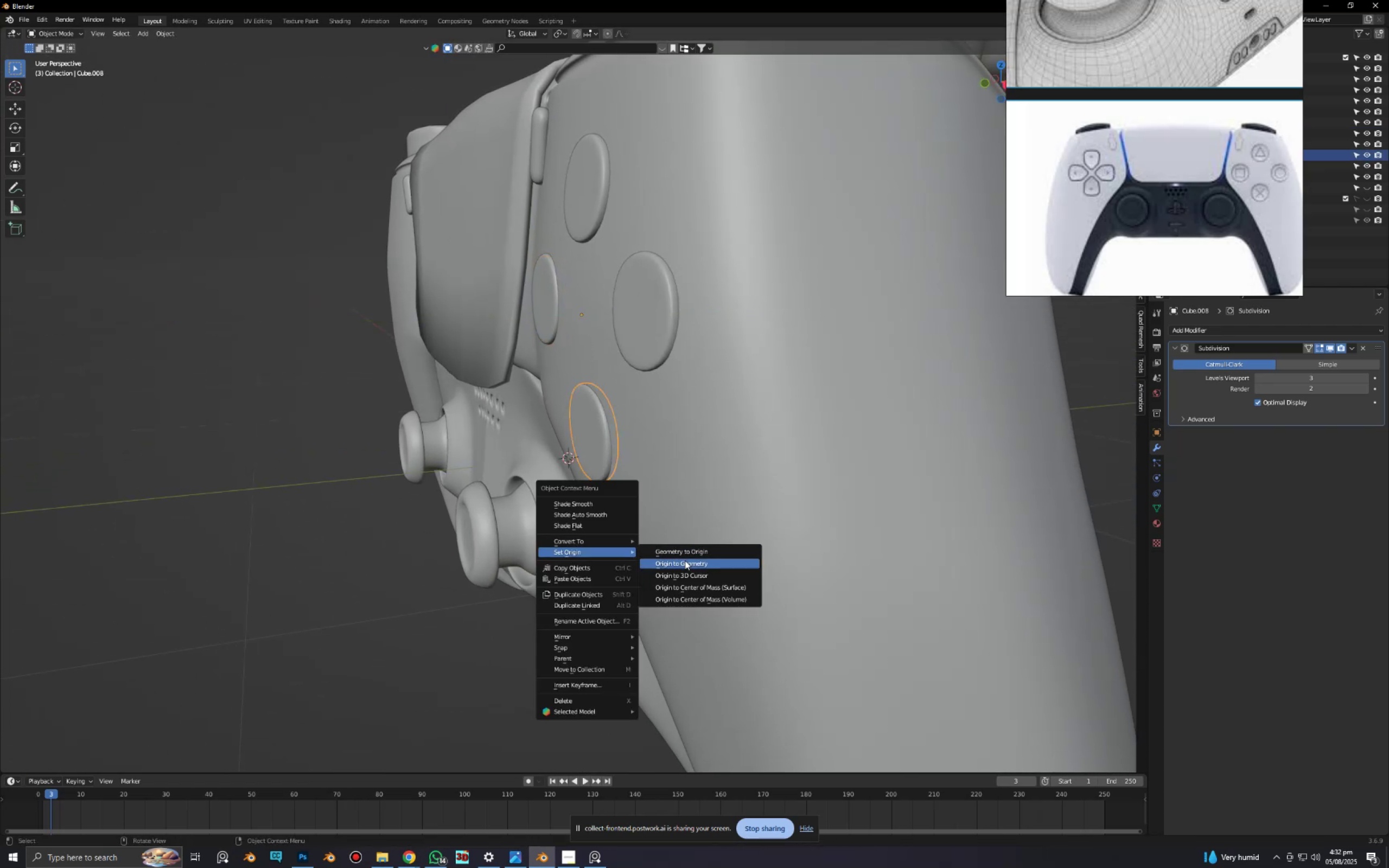 
left_click([685, 560])
 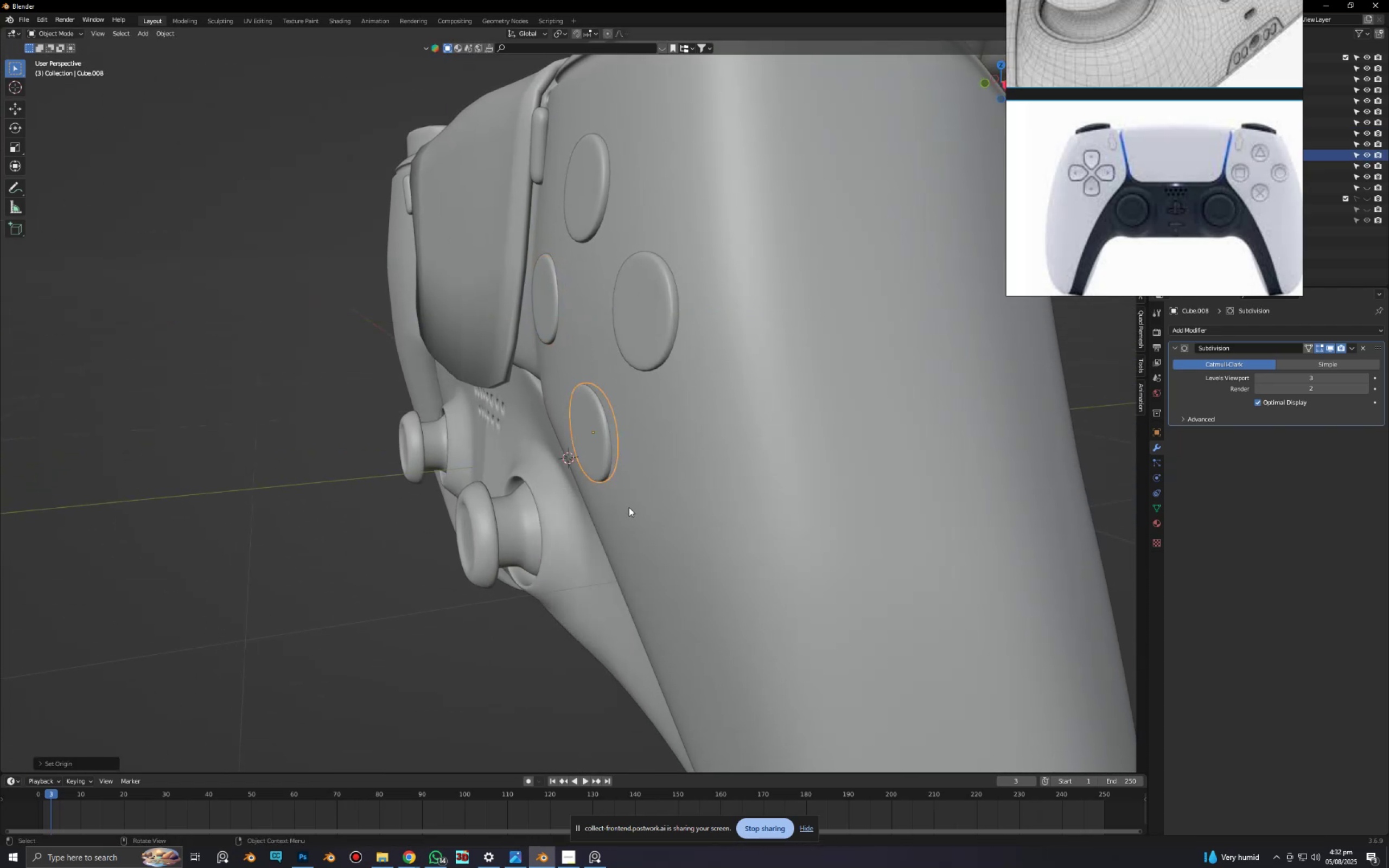 
type(ry)
 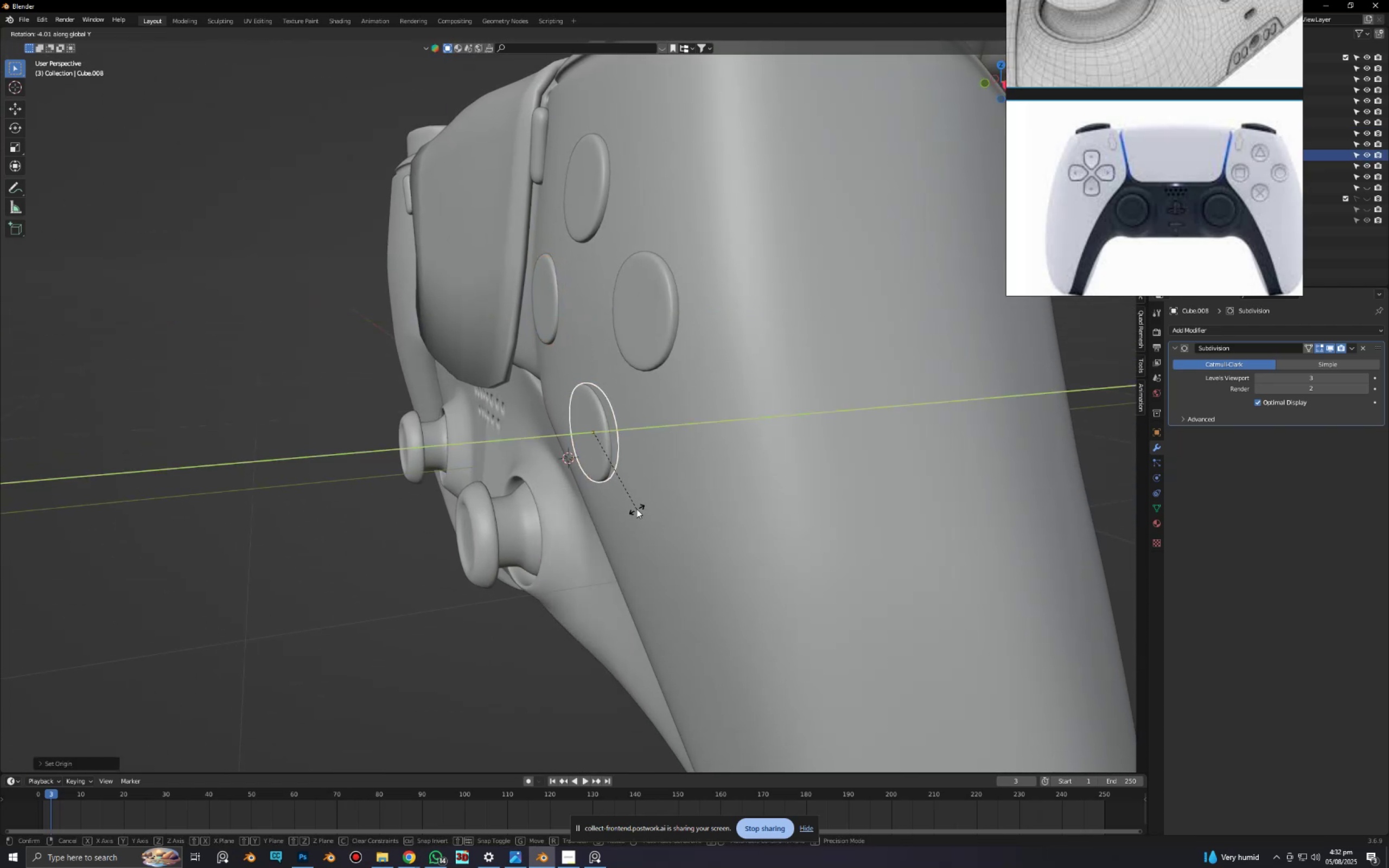 
left_click([636, 509])
 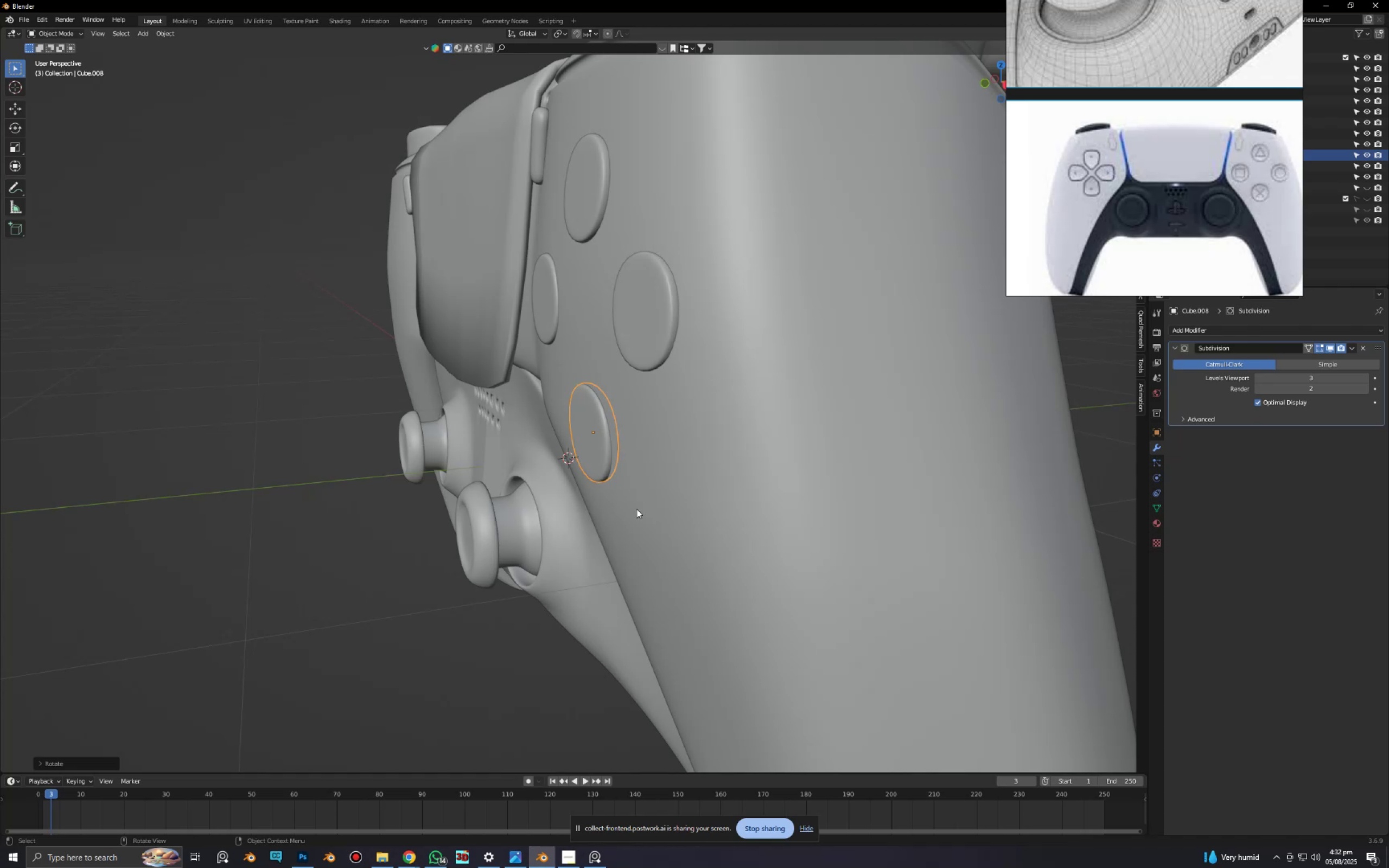 
type(gy)
 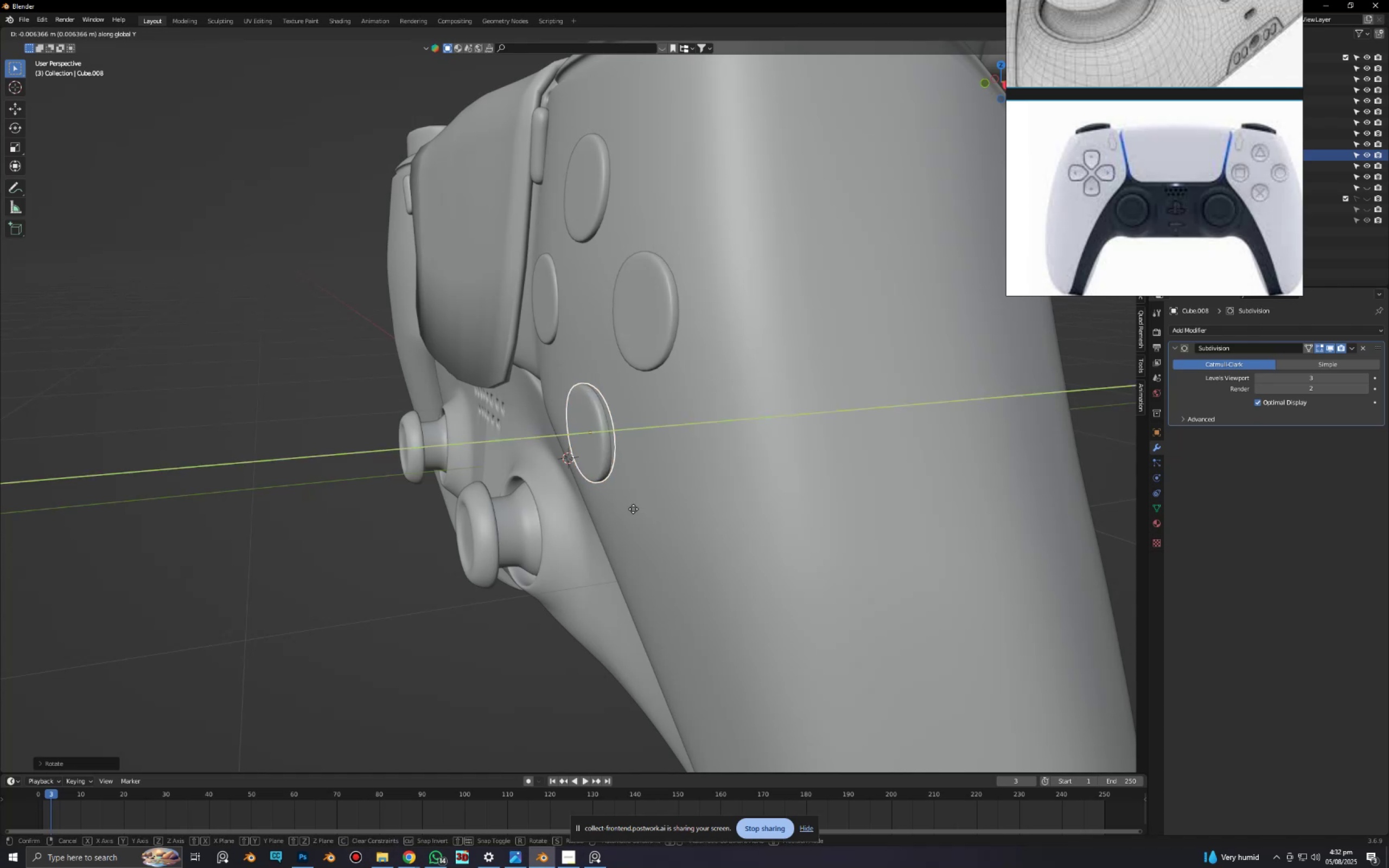 
left_click([633, 509])
 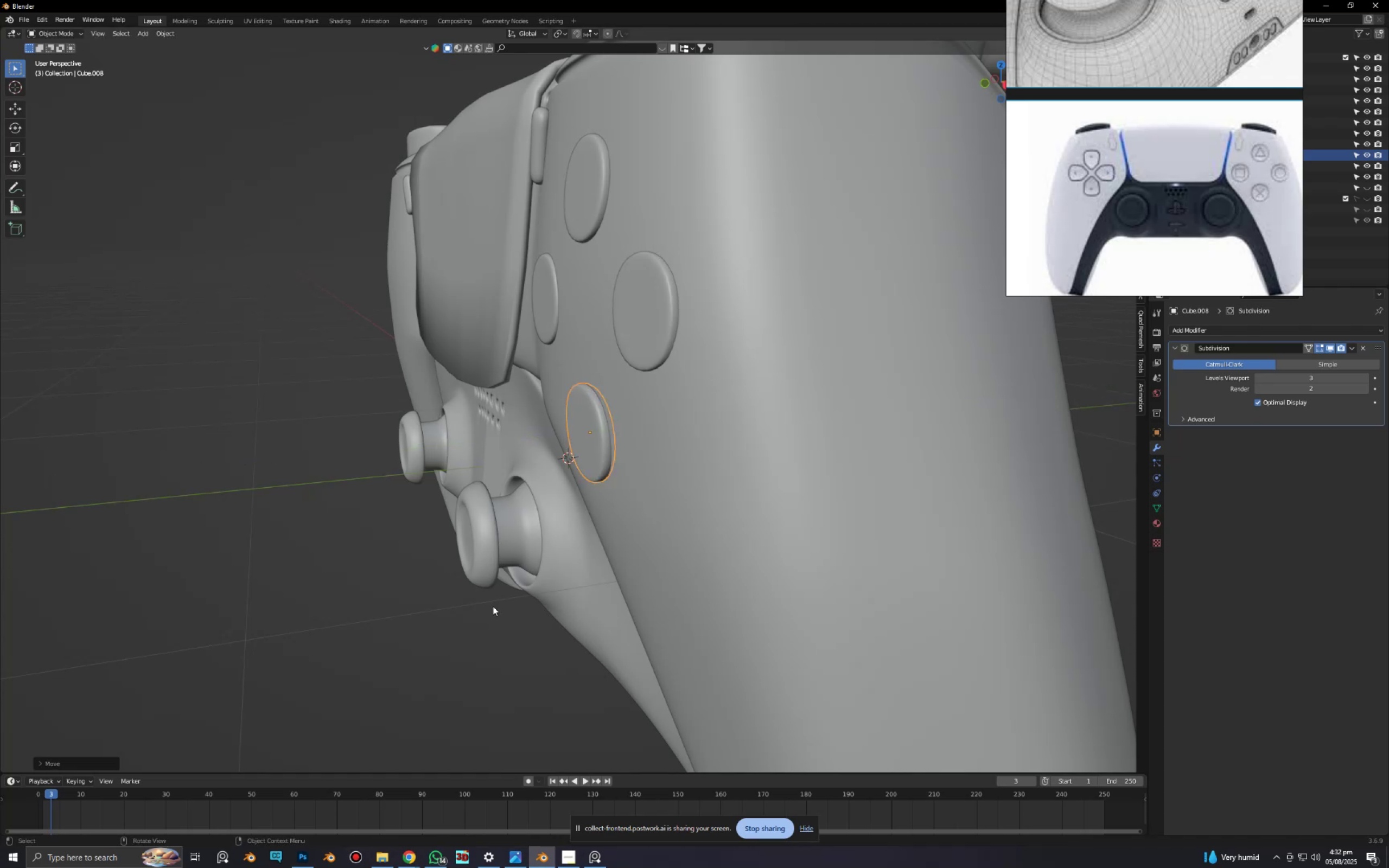 
left_click([493, 606])
 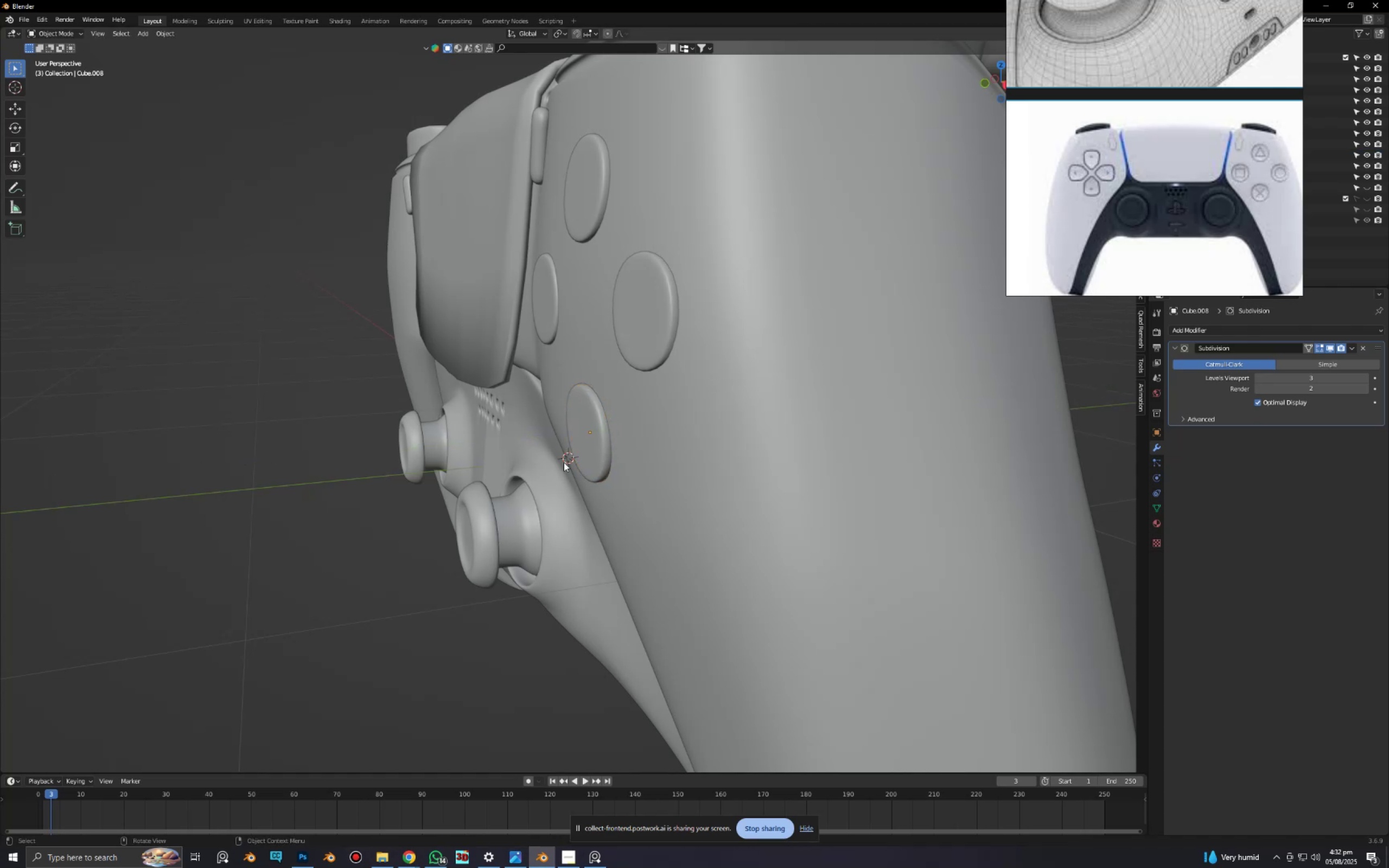 
scroll: coordinate [595, 397], scroll_direction: down, amount: 5.0
 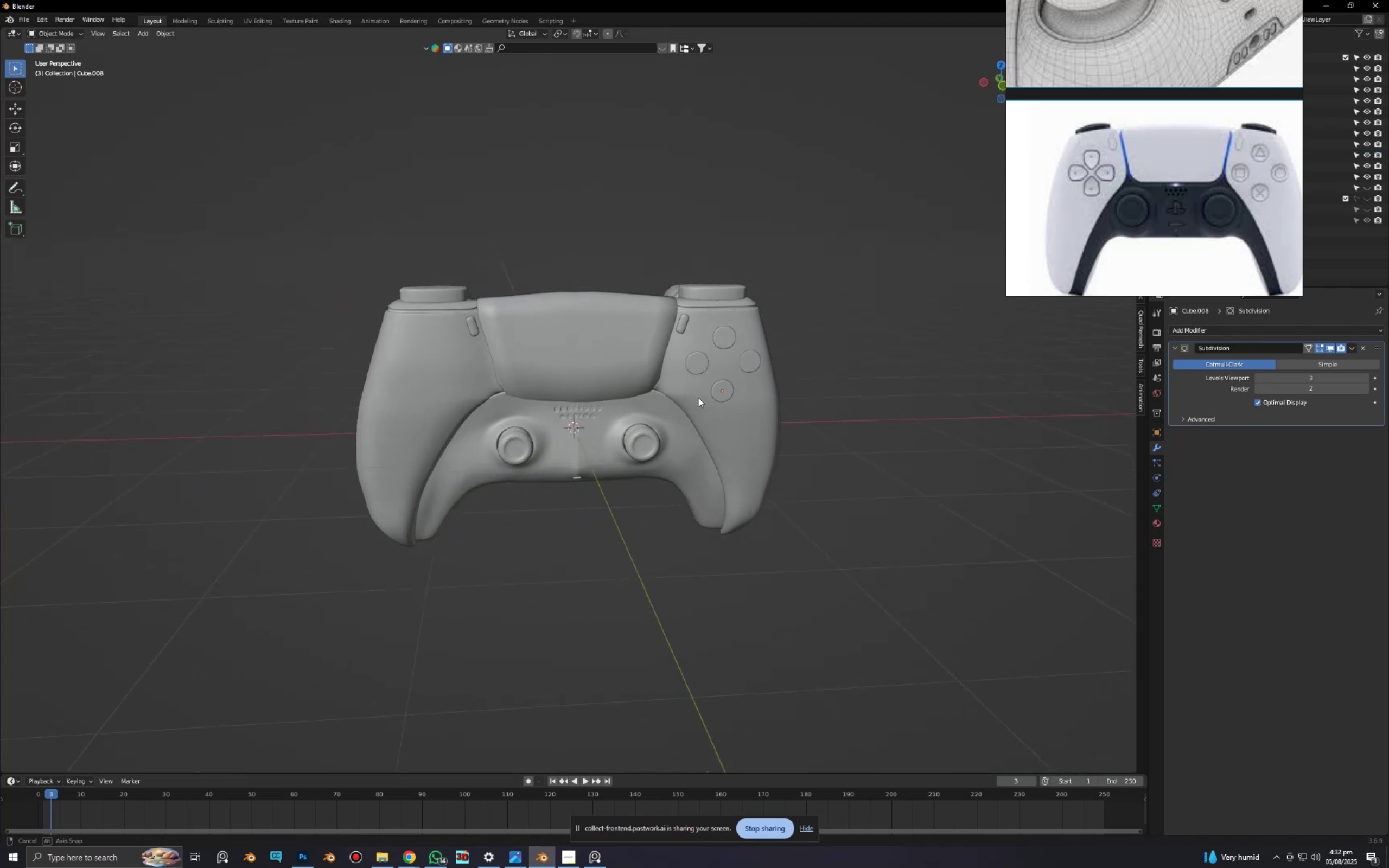 
key(Alt+AltLeft)
 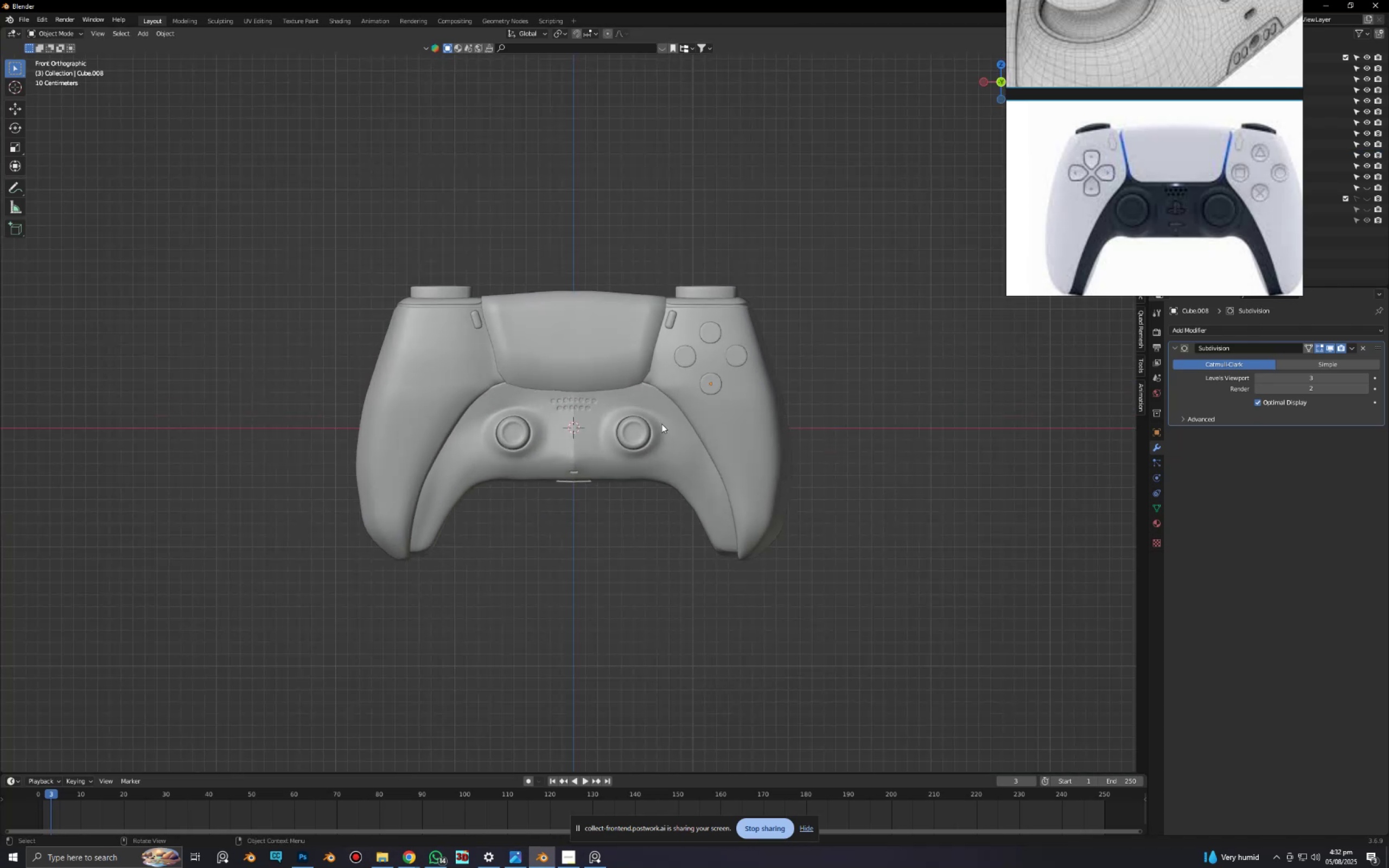 
scroll: coordinate [690, 400], scroll_direction: up, amount: 3.0
 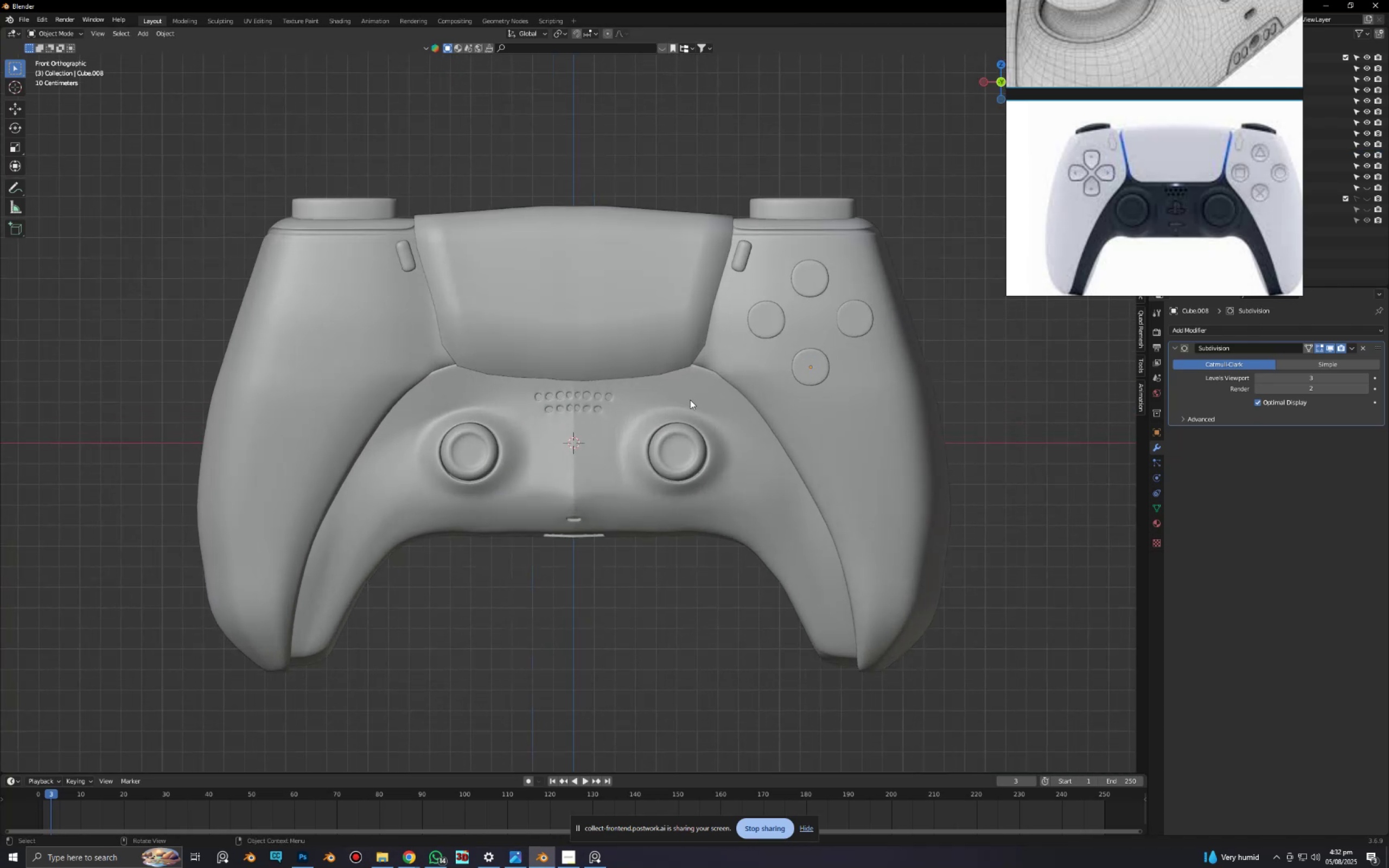 
hold_key(key=ShiftLeft, duration=0.45)
 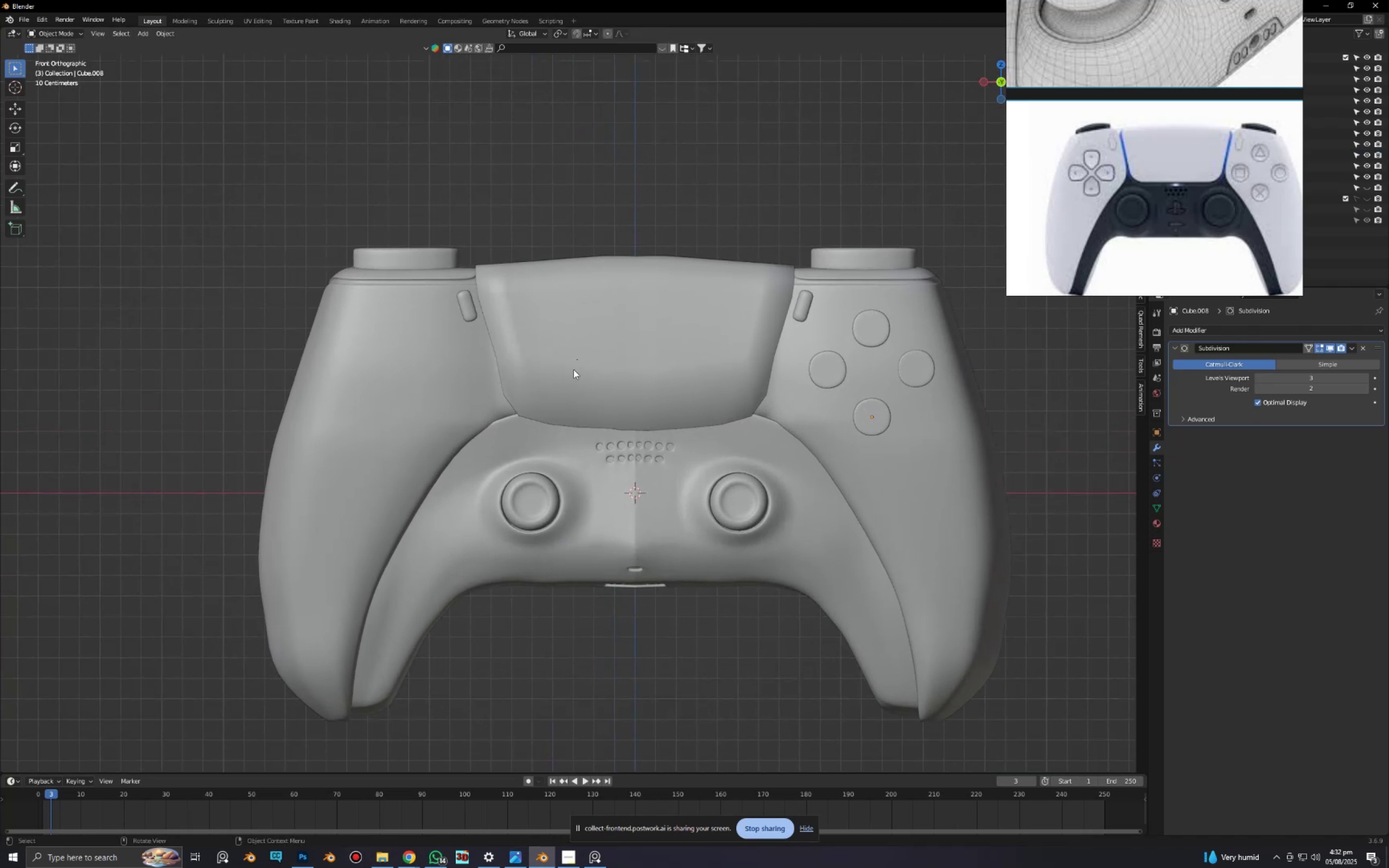 
scroll: coordinate [576, 374], scroll_direction: down, amount: 3.0
 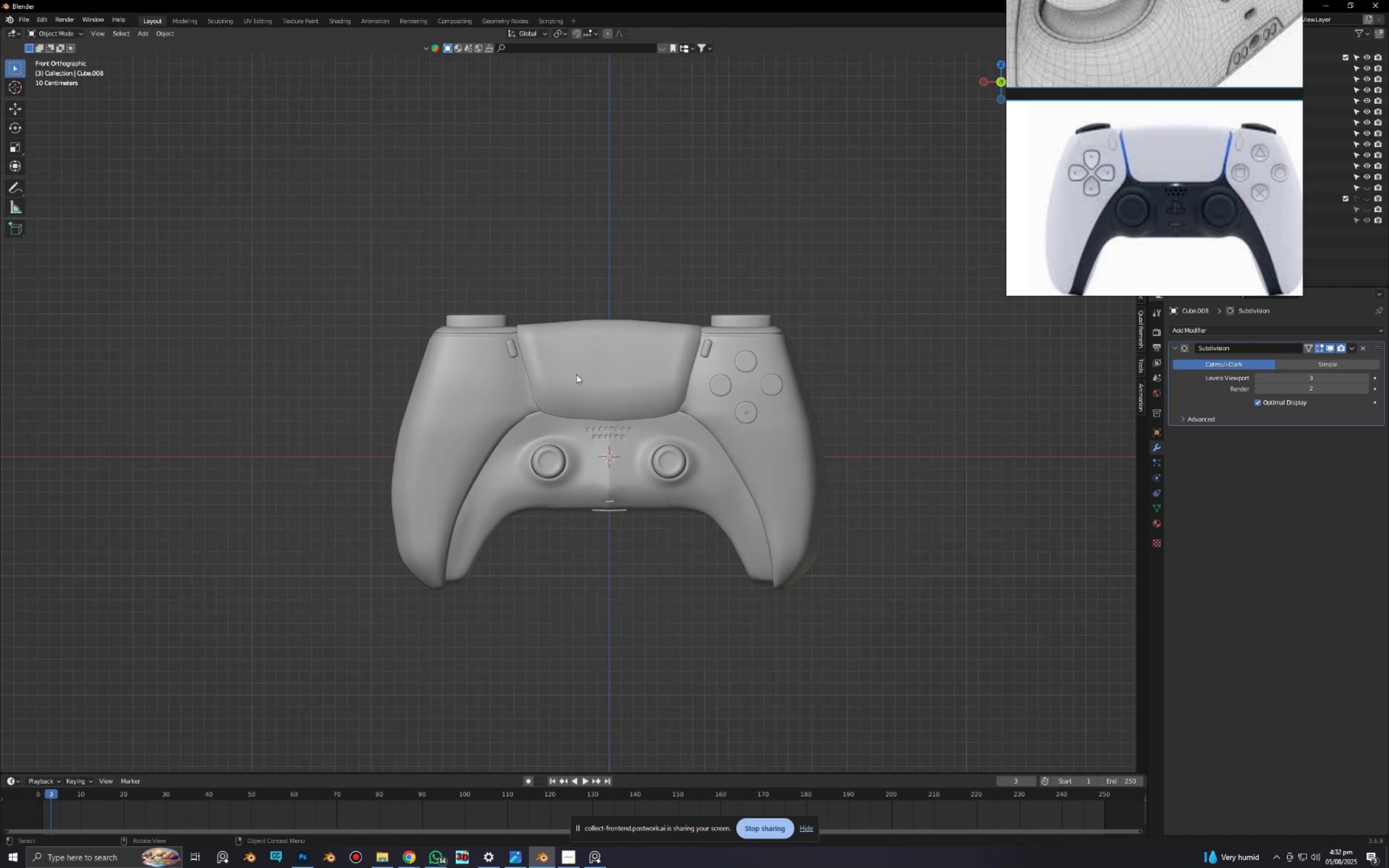 
hold_key(key=ShiftLeft, duration=0.97)
 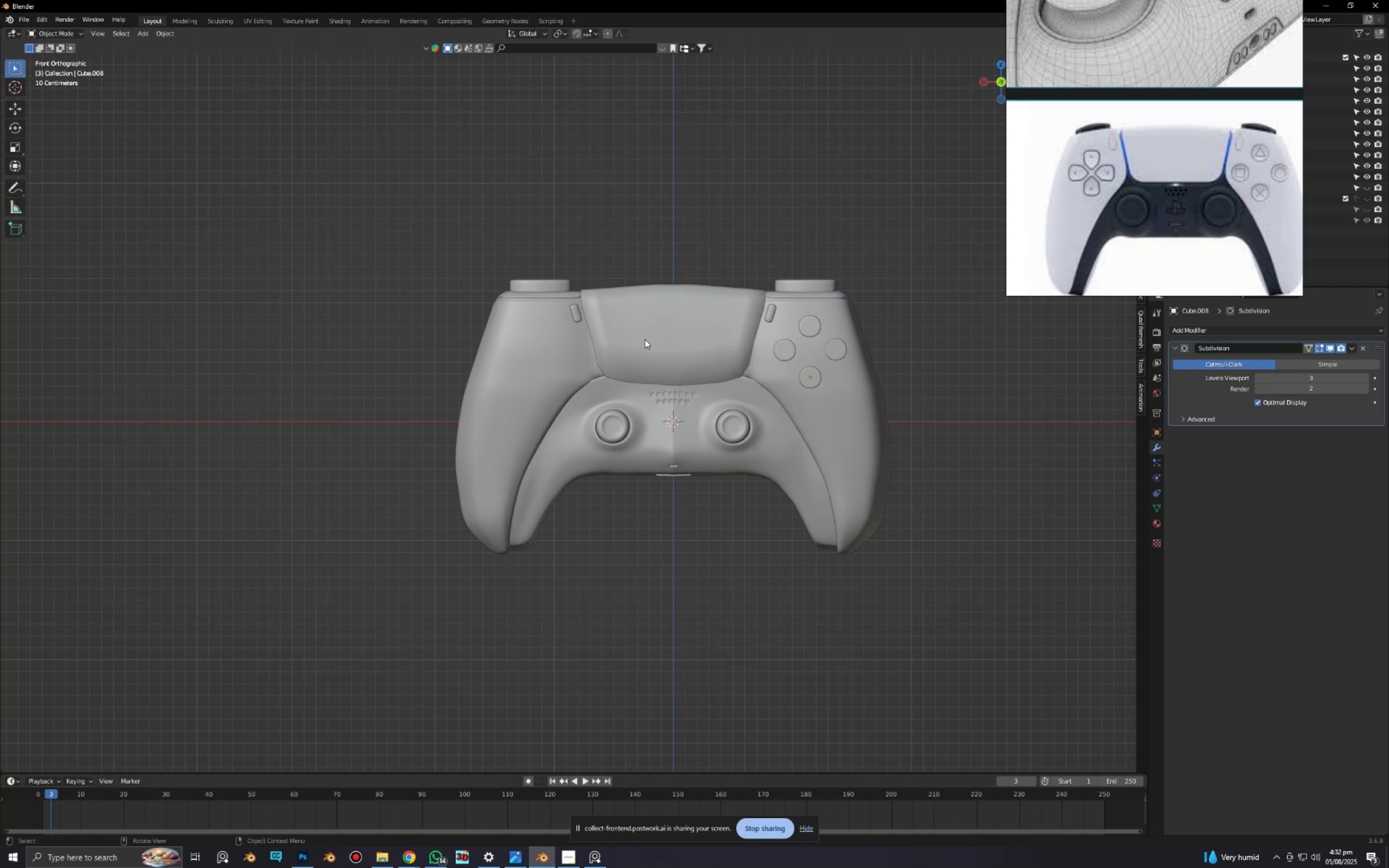 
wait(6.38)
 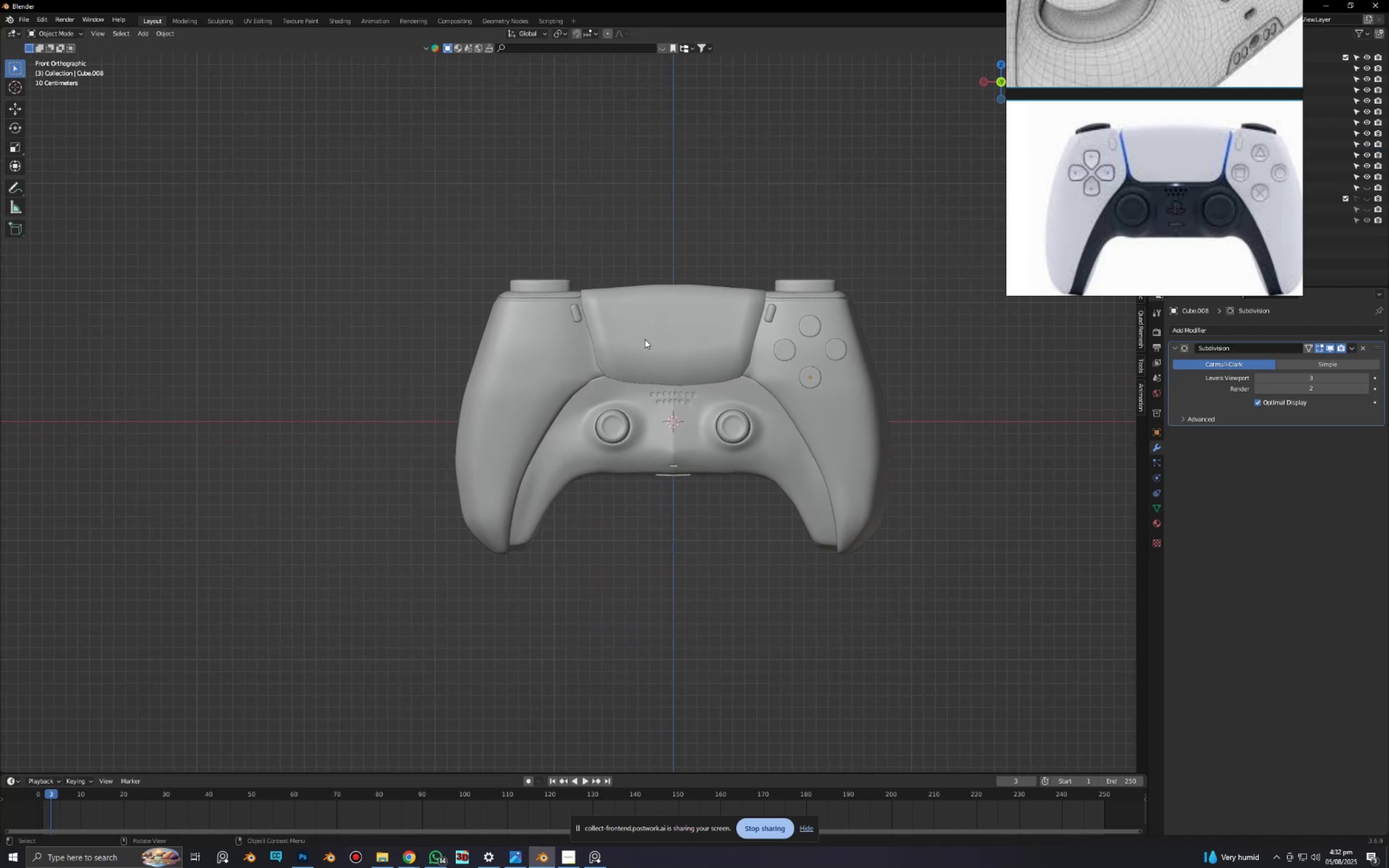 
scroll: coordinate [668, 419], scroll_direction: up, amount: 7.0
 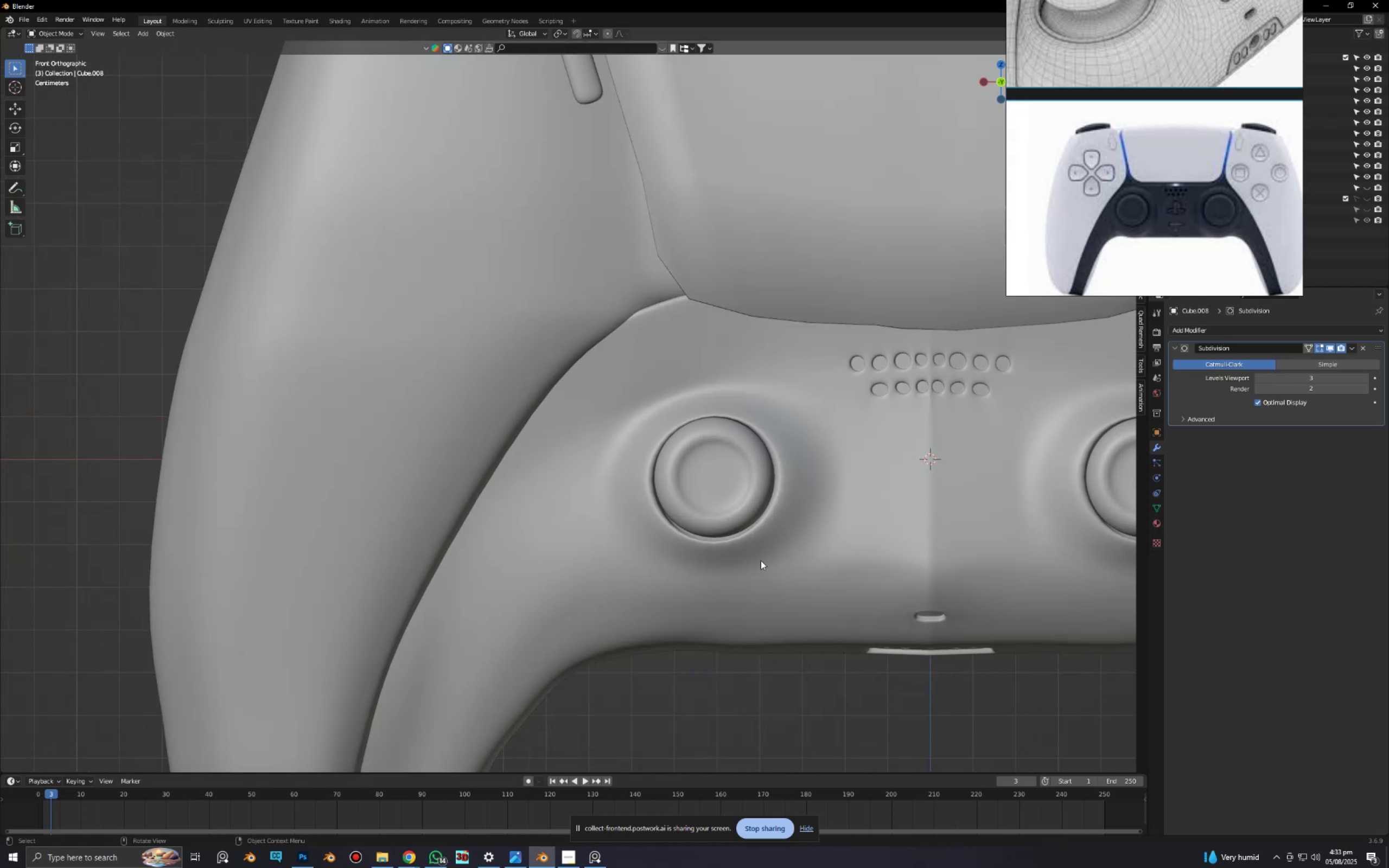 
key(Tab)
 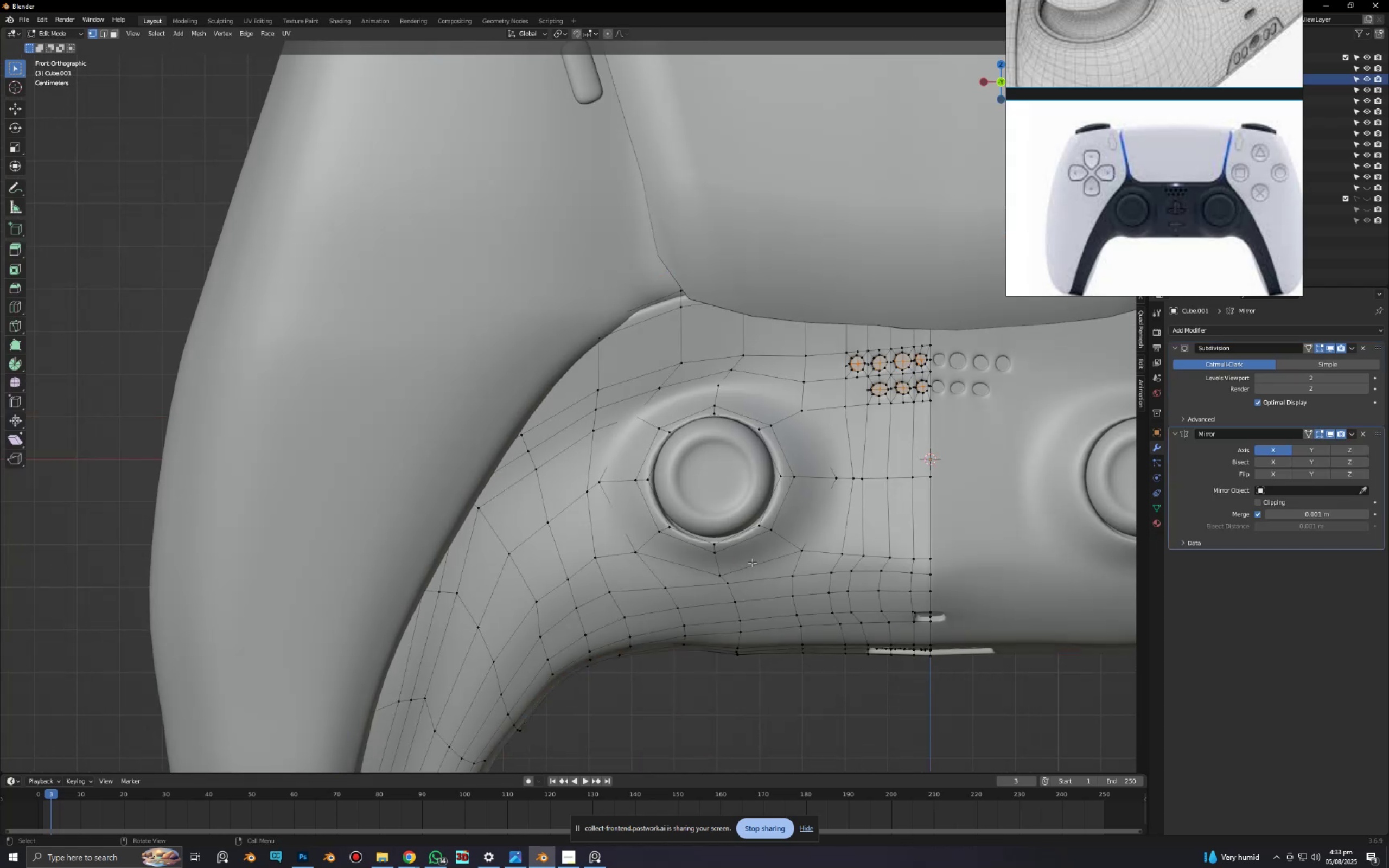 
key(2)
 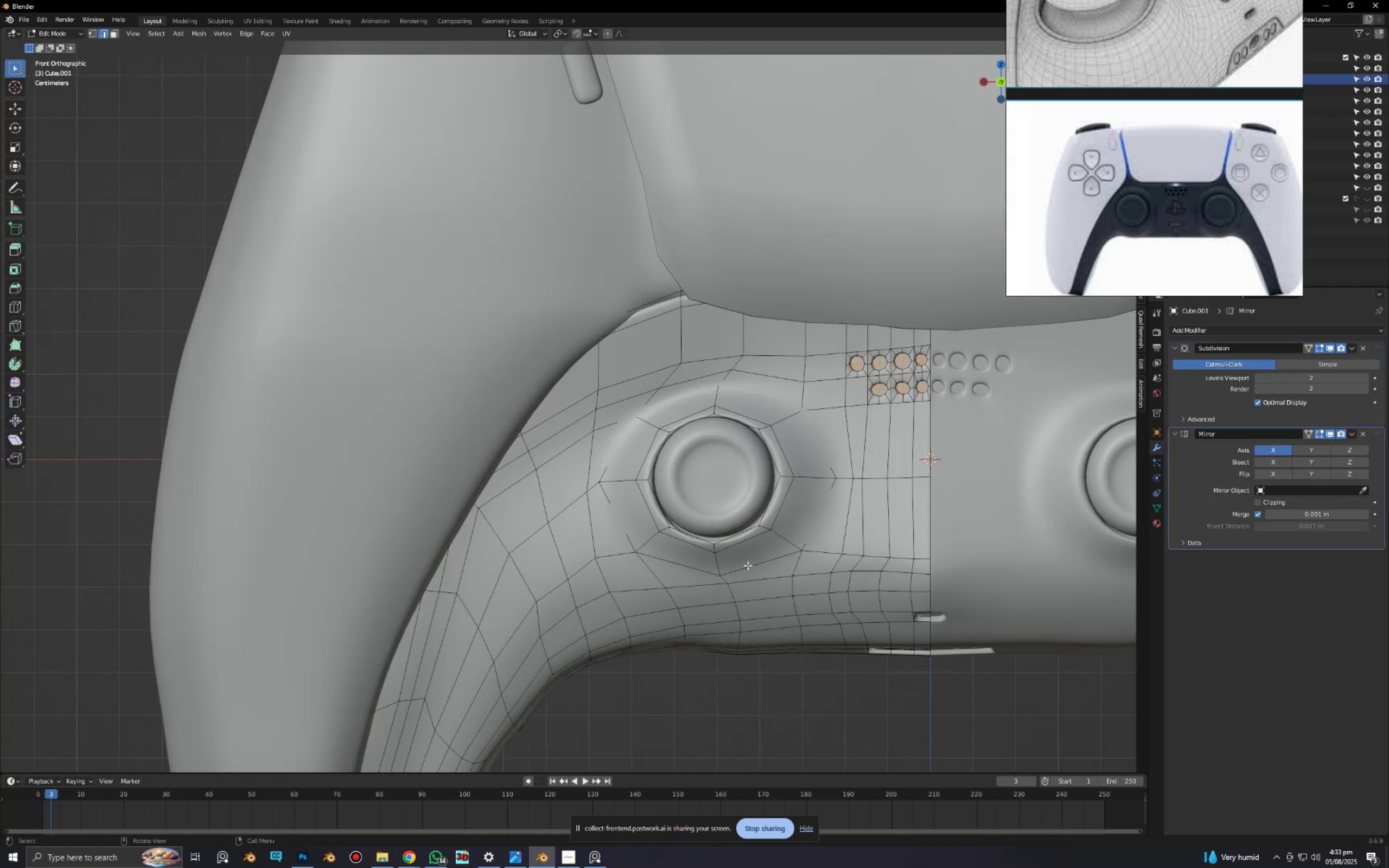 
hold_key(key=AltLeft, duration=5.39)
left_click([748, 565])
 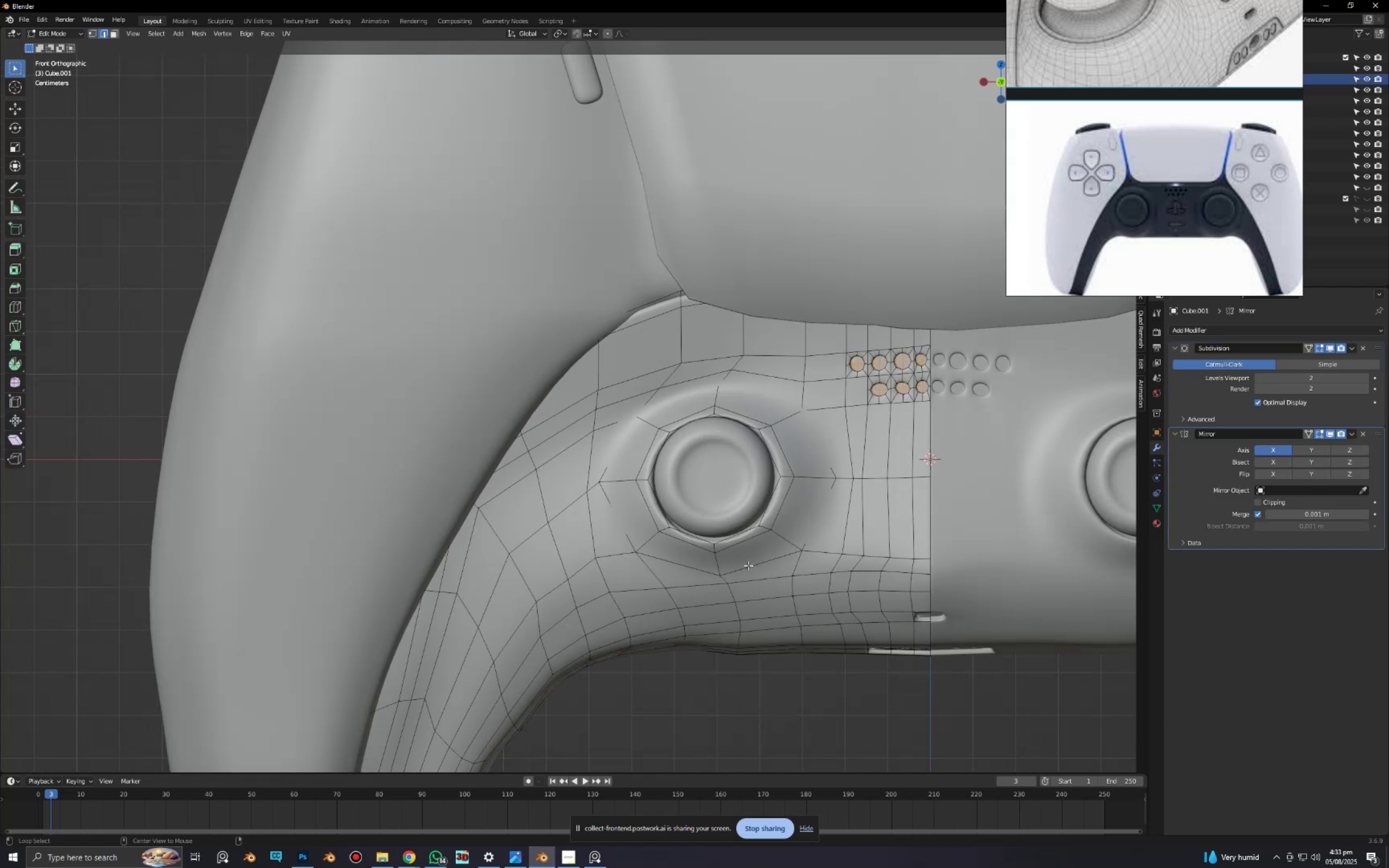 
left_click([748, 565])
 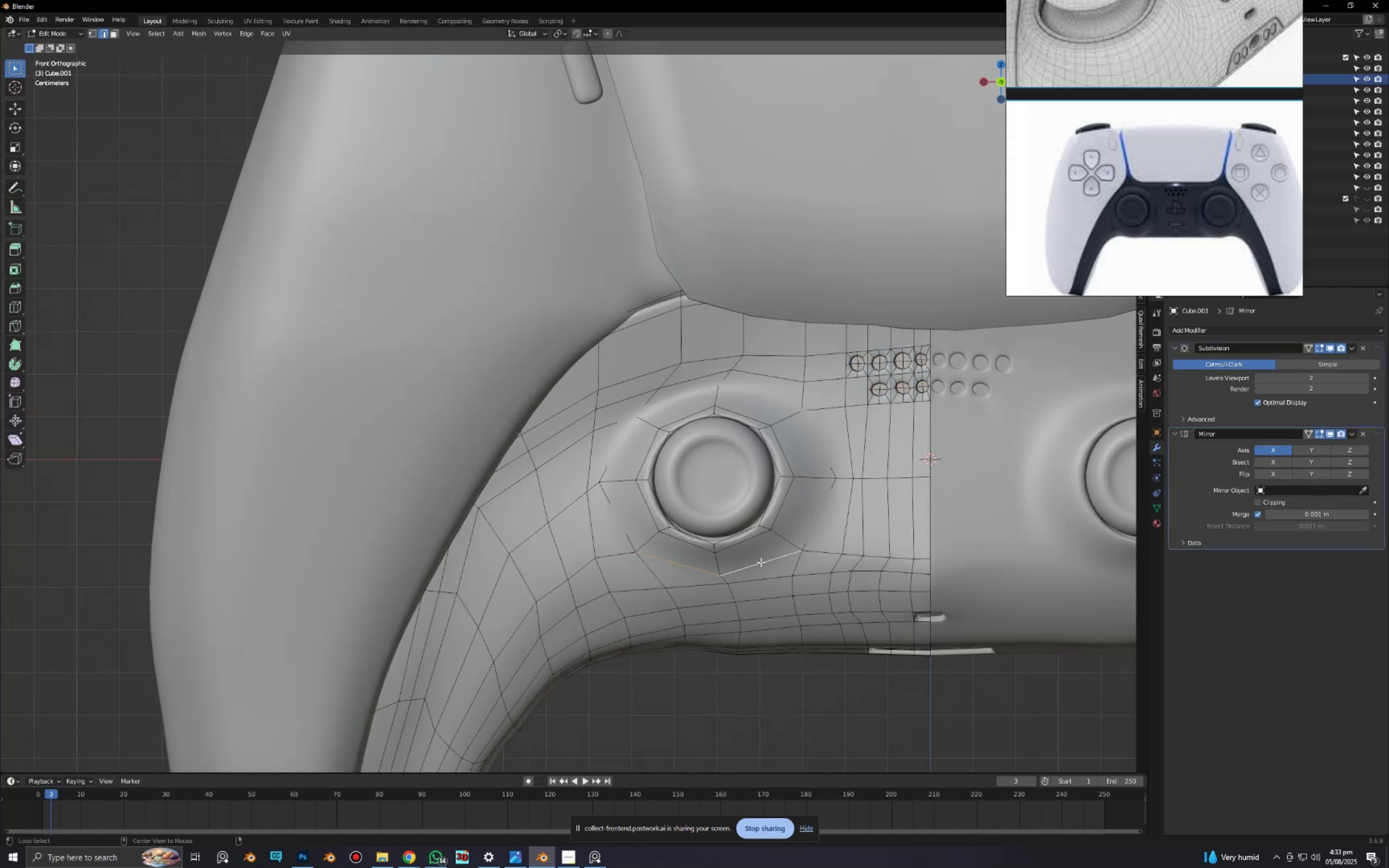 
hold_key(key=ShiftLeft, duration=1.53)
left_click([817, 519])
 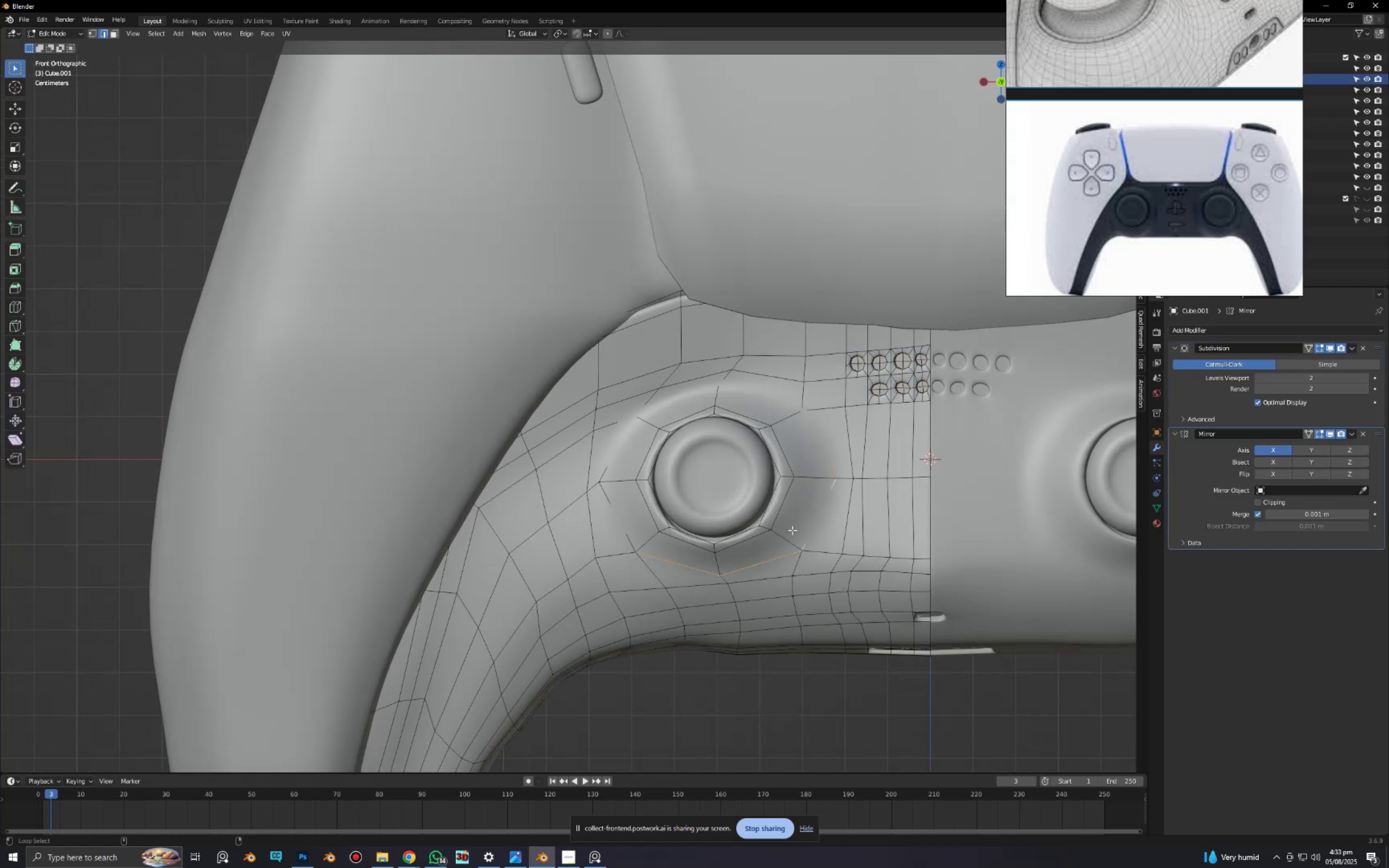 
hold_key(key=ShiftLeft, duration=1.51)
left_click([617, 535])
 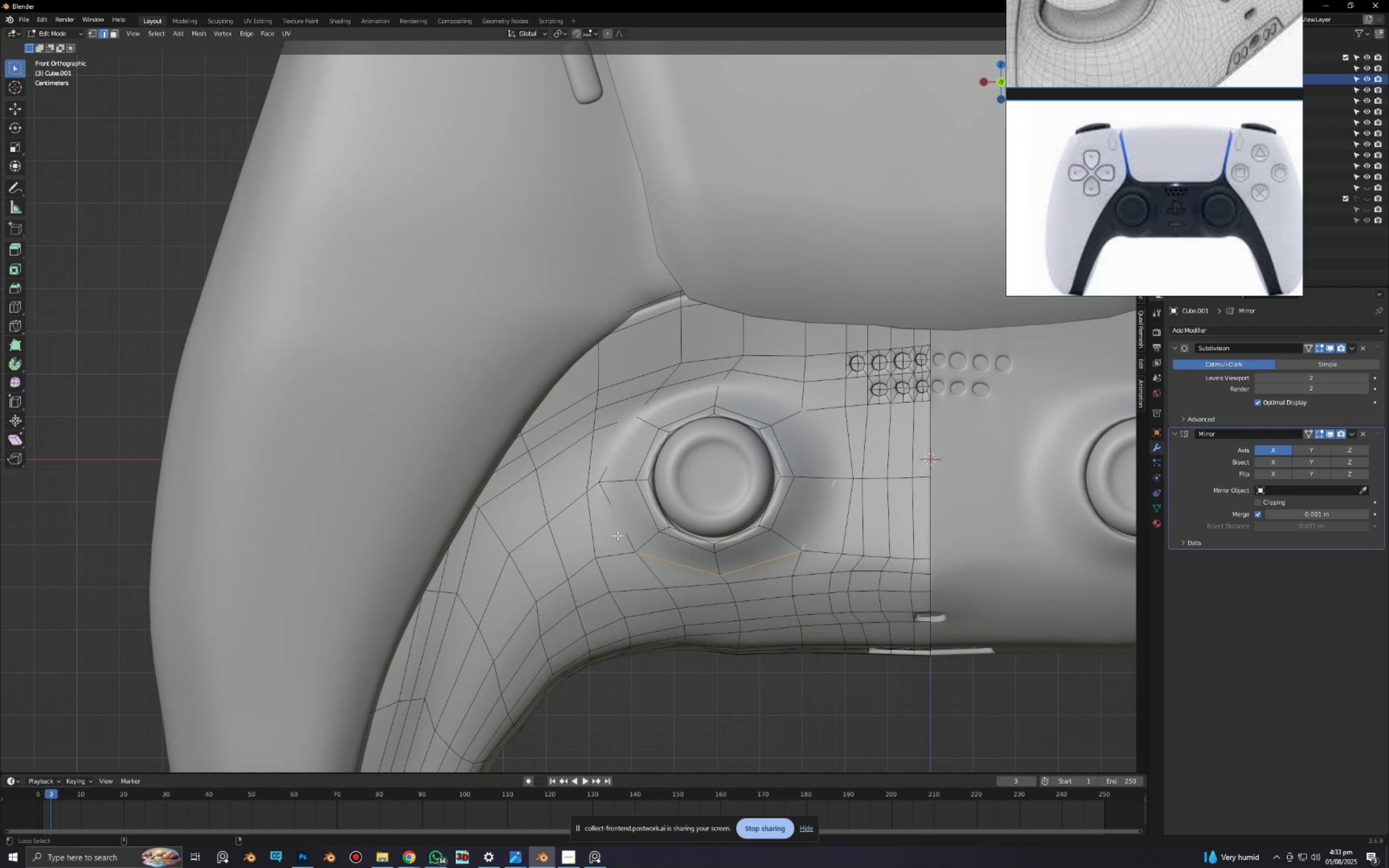 
hold_key(key=ShiftLeft, duration=1.3)
left_click([655, 400])
 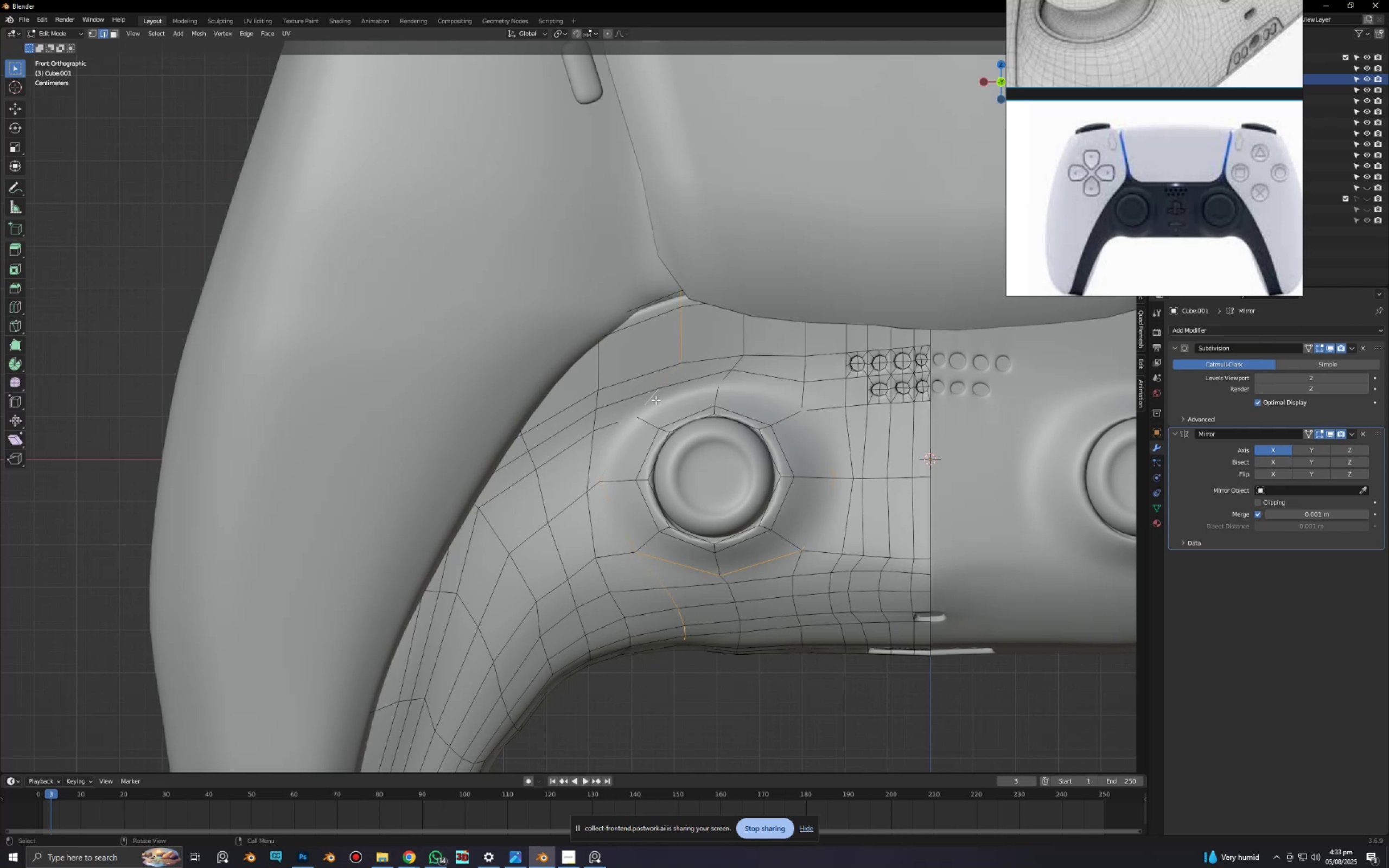 
key(Control+Z)
 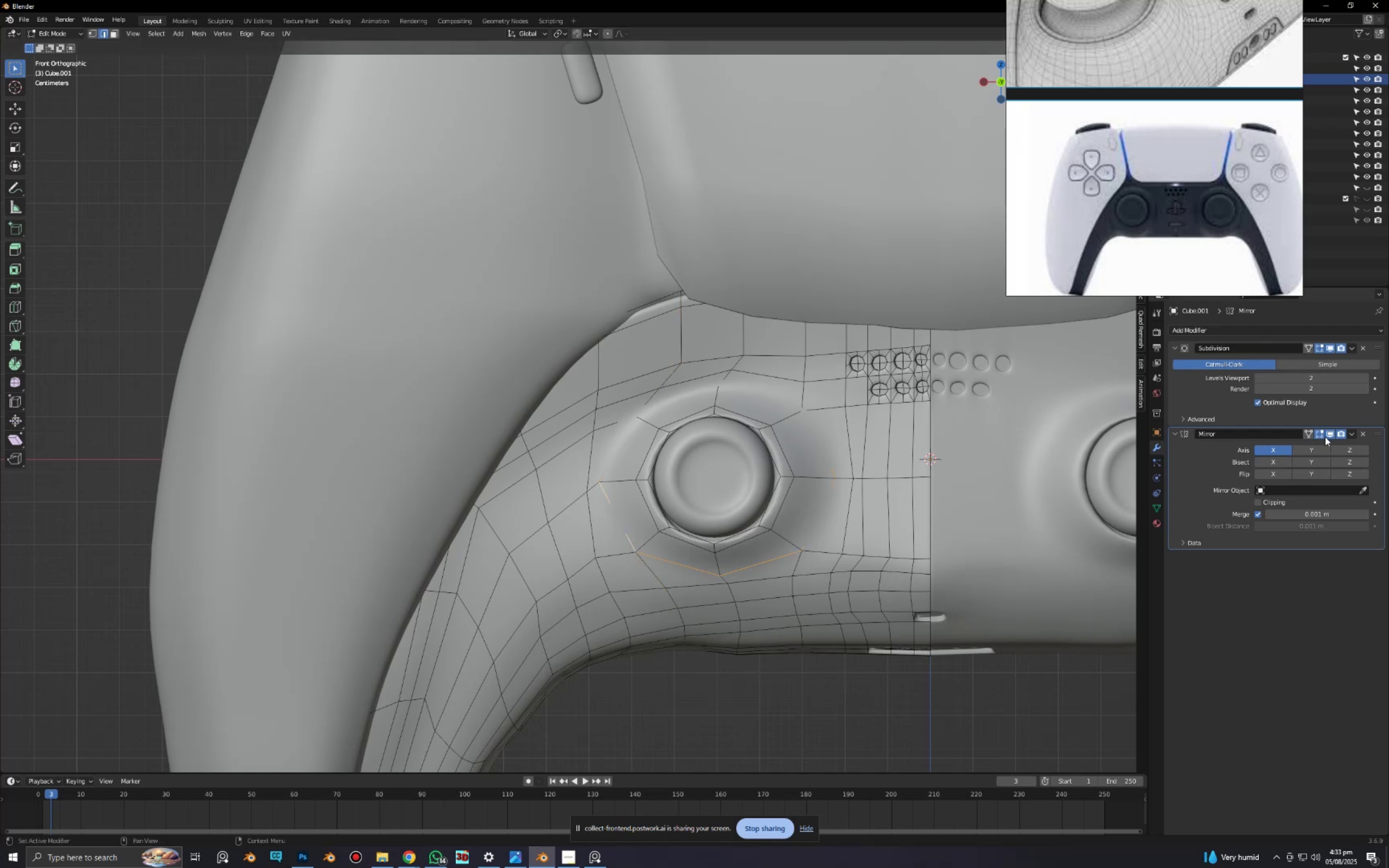 
left_click([1328, 435])
 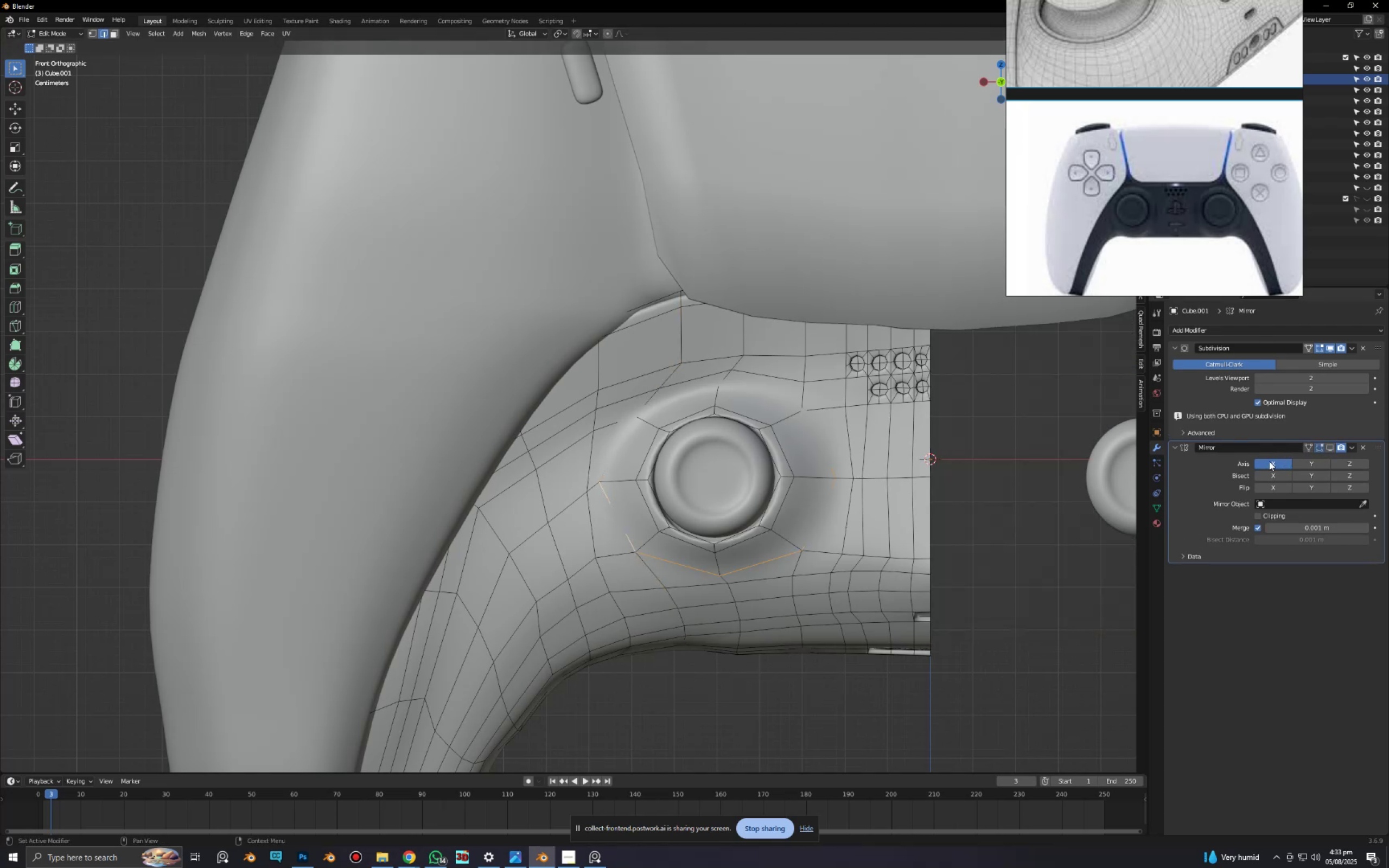 
key(Control+ControlLeft)
 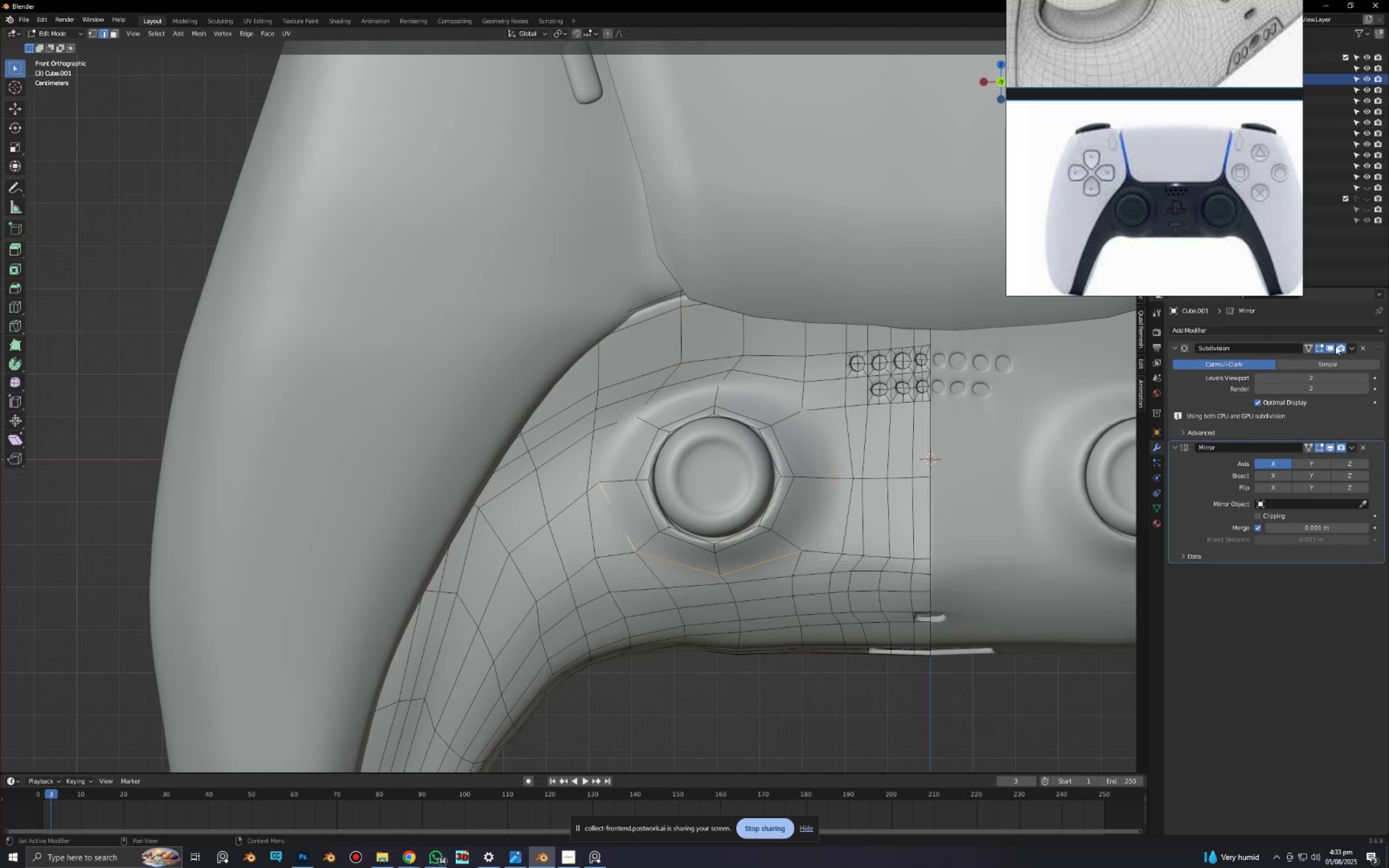 
left_click([1328, 344])
 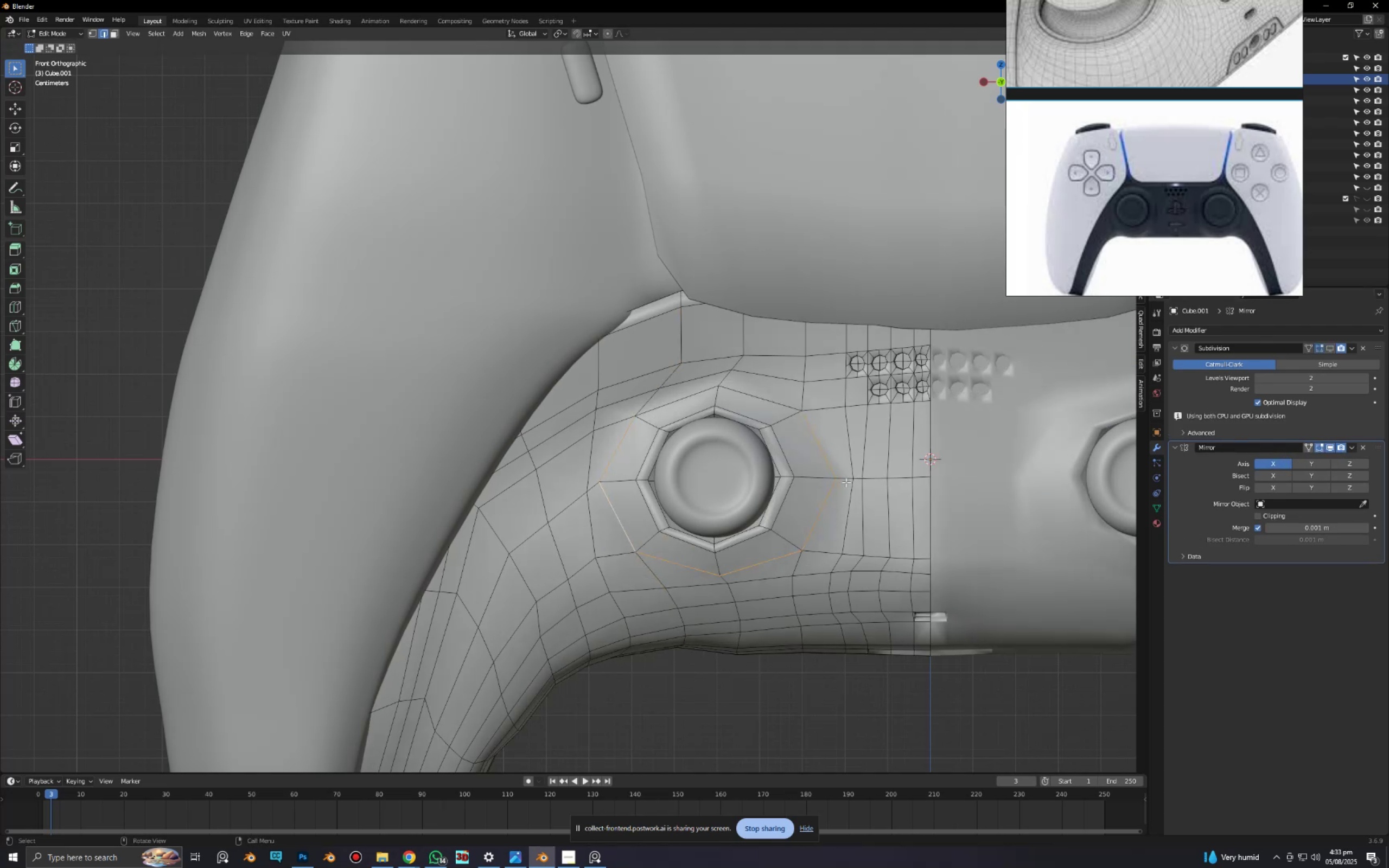 
hold_key(key=AltLeft, duration=1.18)
 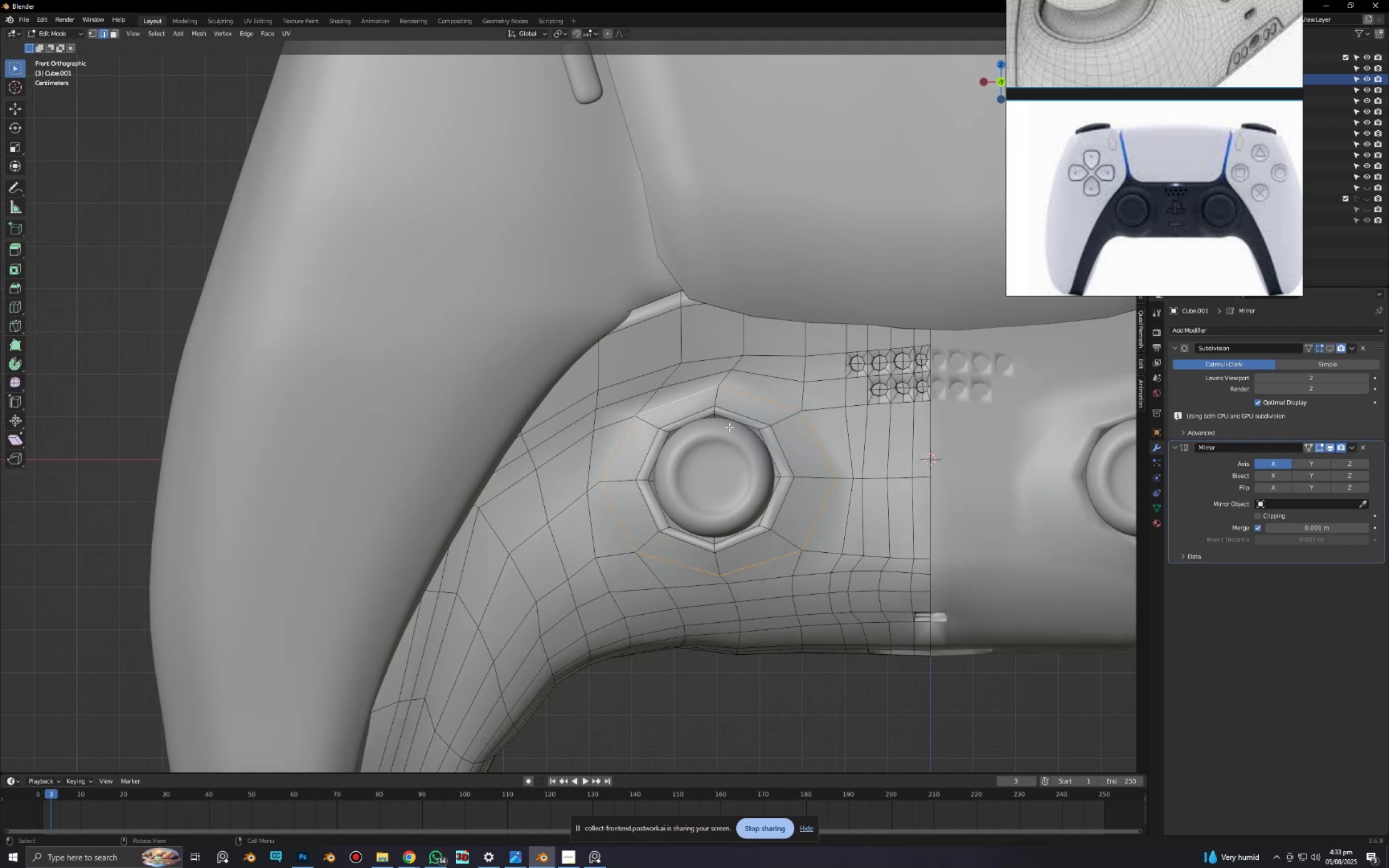 
hold_key(key=ShiftLeft, duration=1.24)
 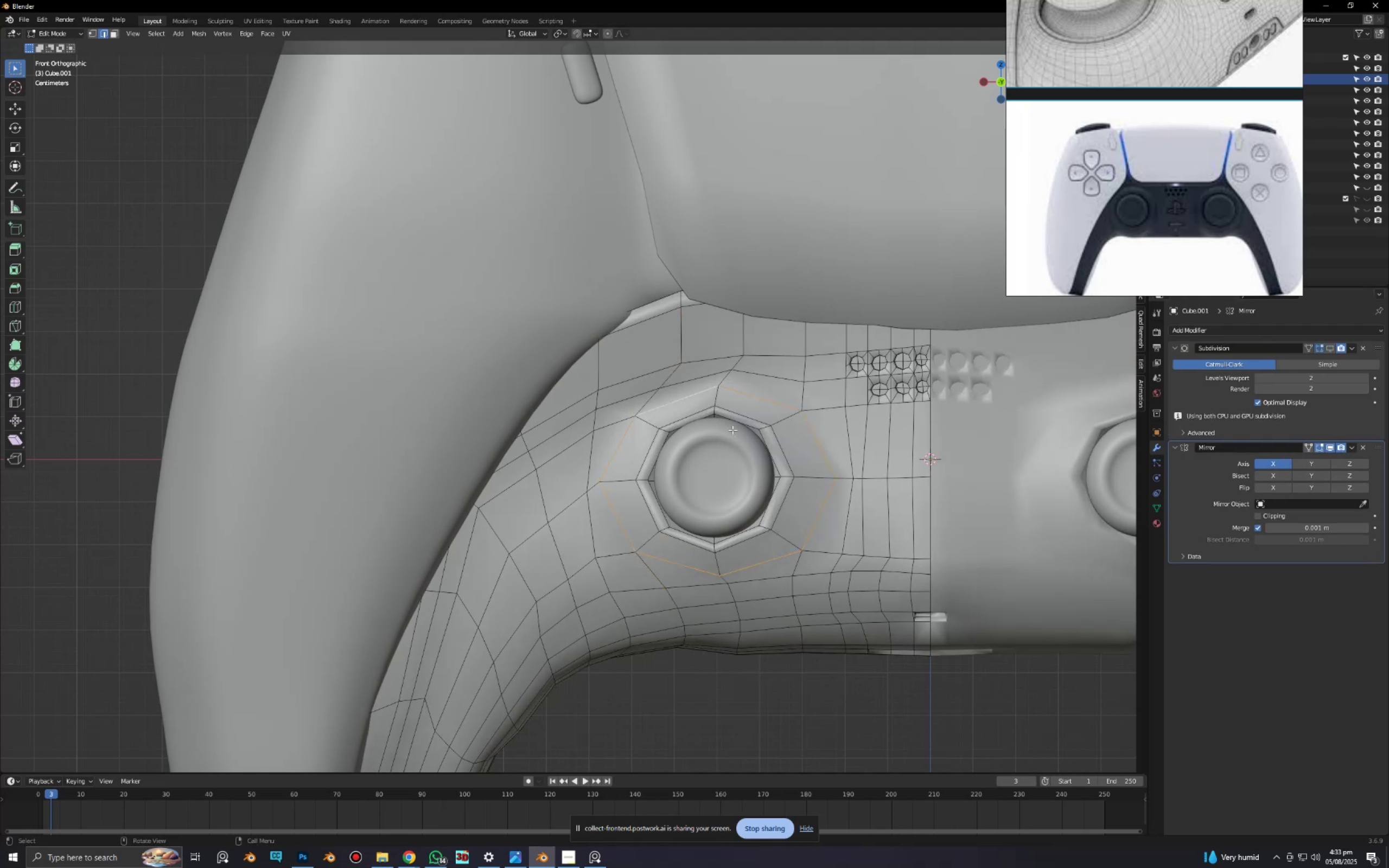 
key(O)
 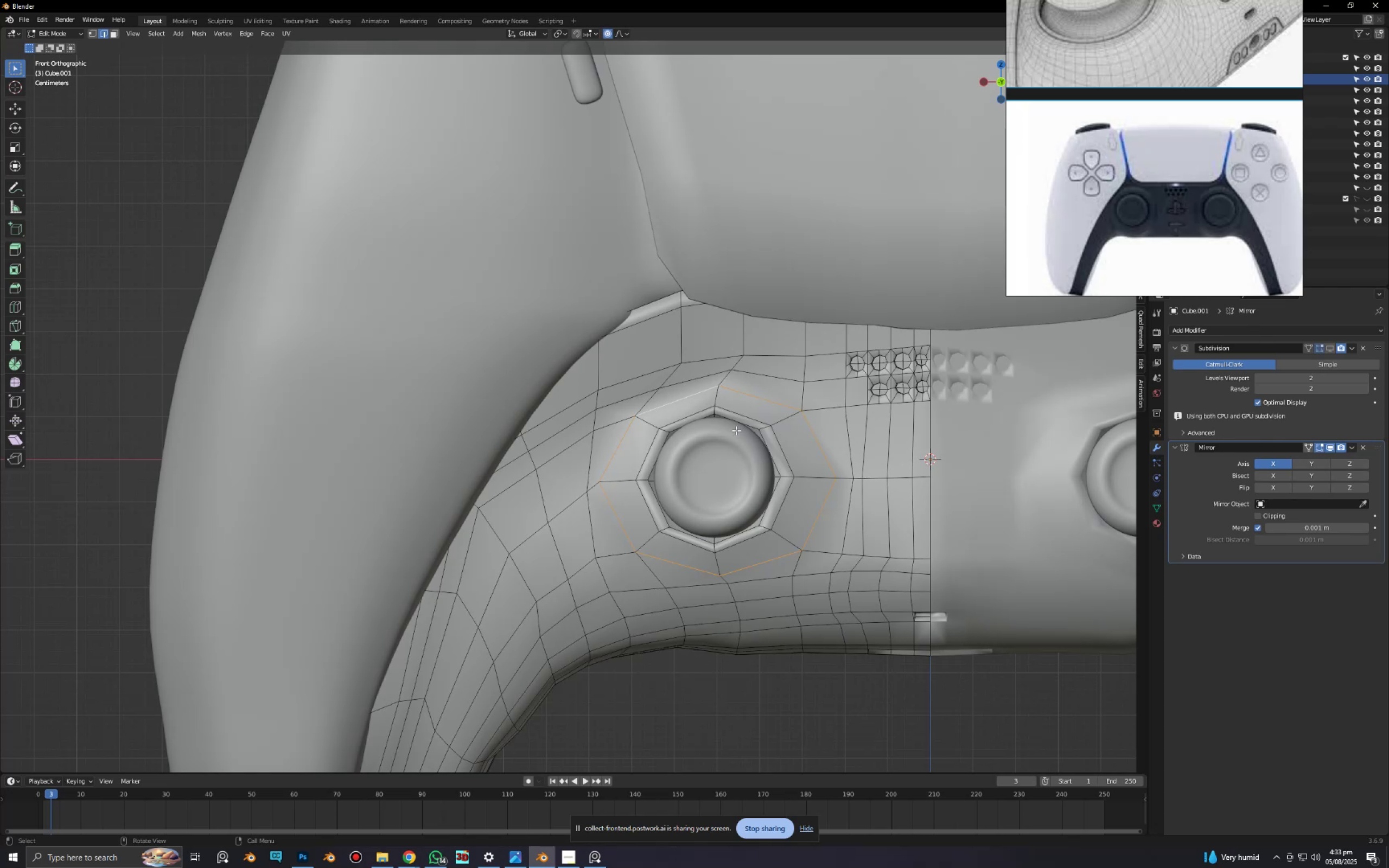 
hold_key(key=AltLeft, duration=1.74)
hold_key(key=ShiftLeft, duration=1.5)
left_click([748, 418])
 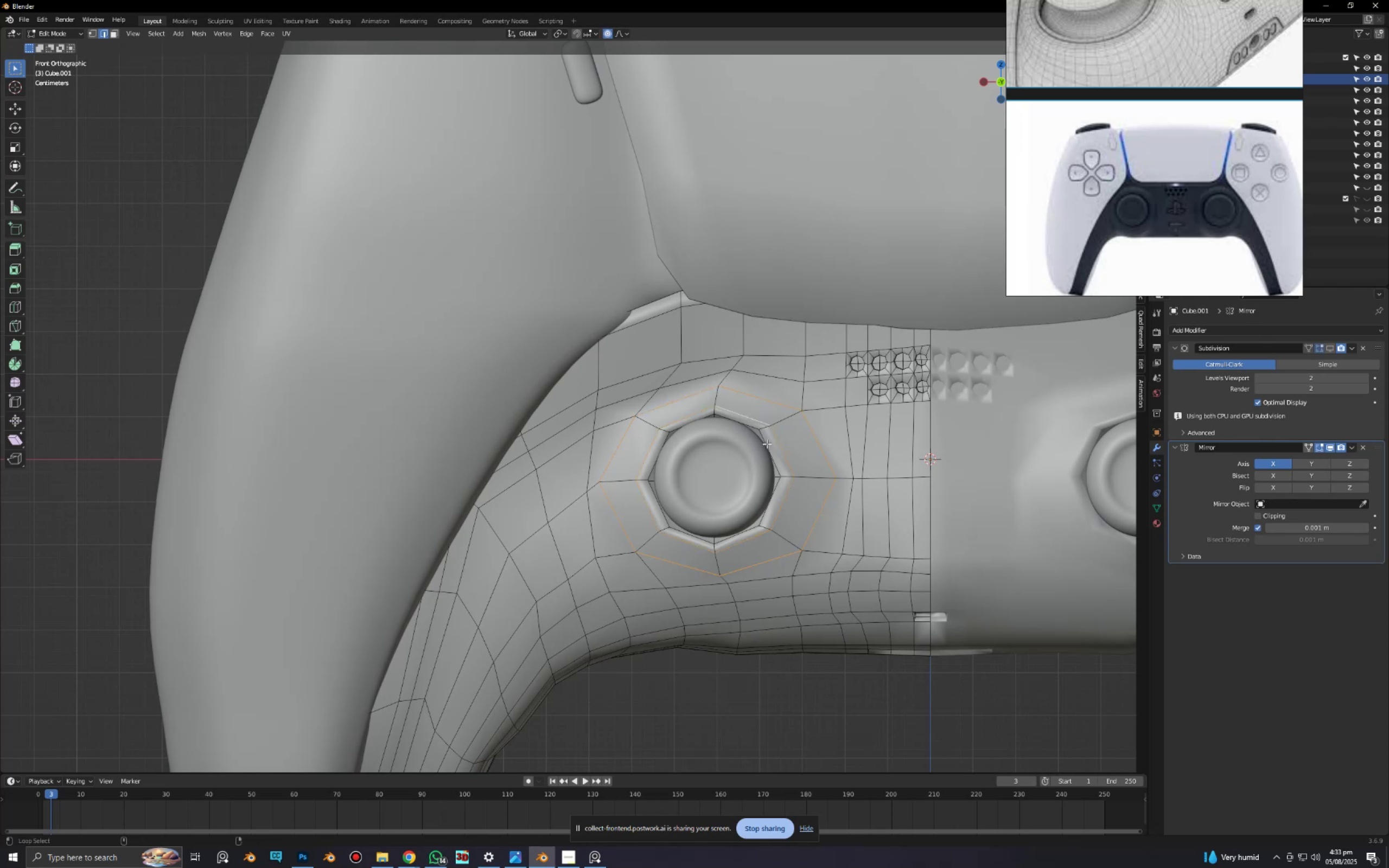 
left_click([767, 444])
 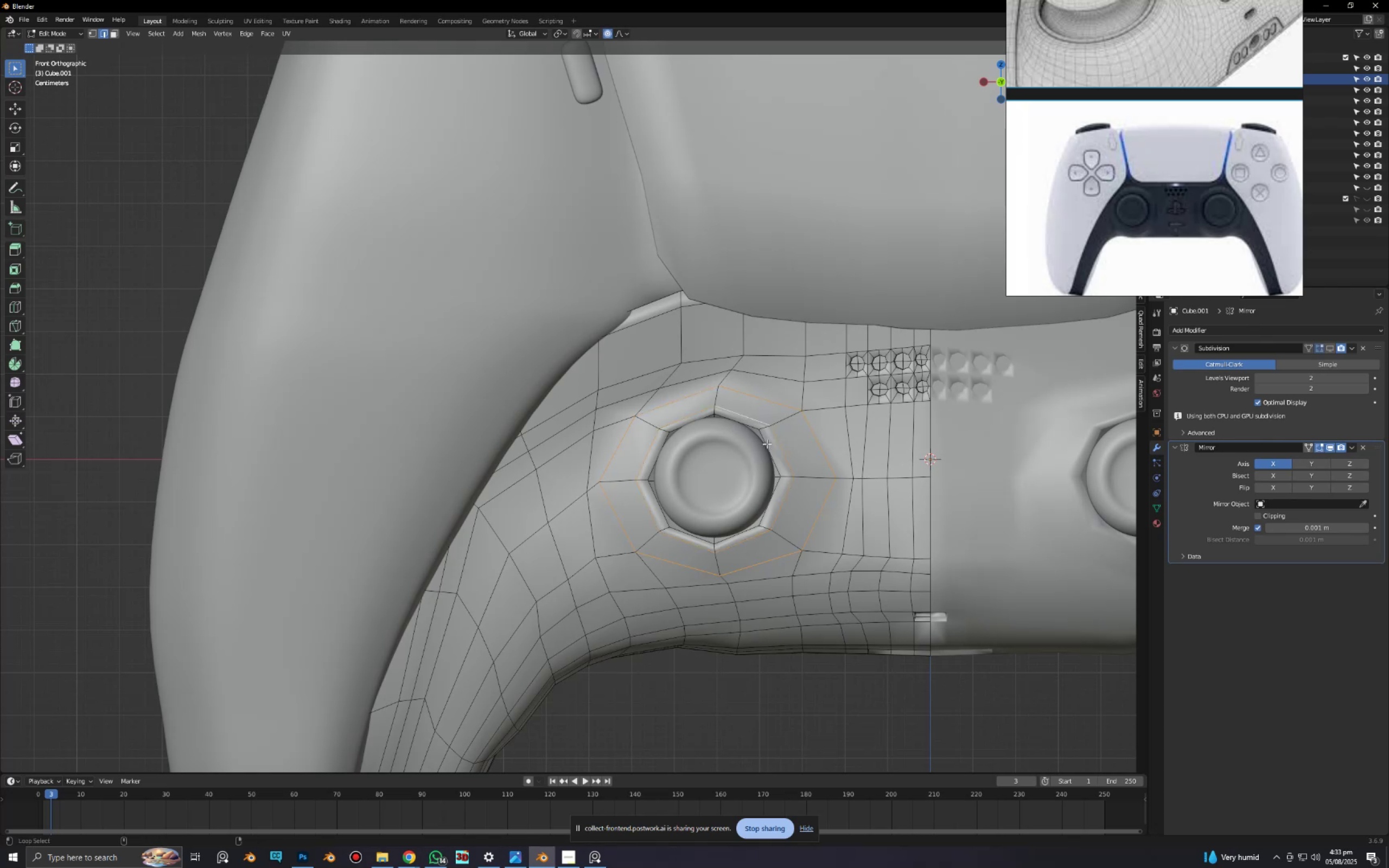 
type(gz)
 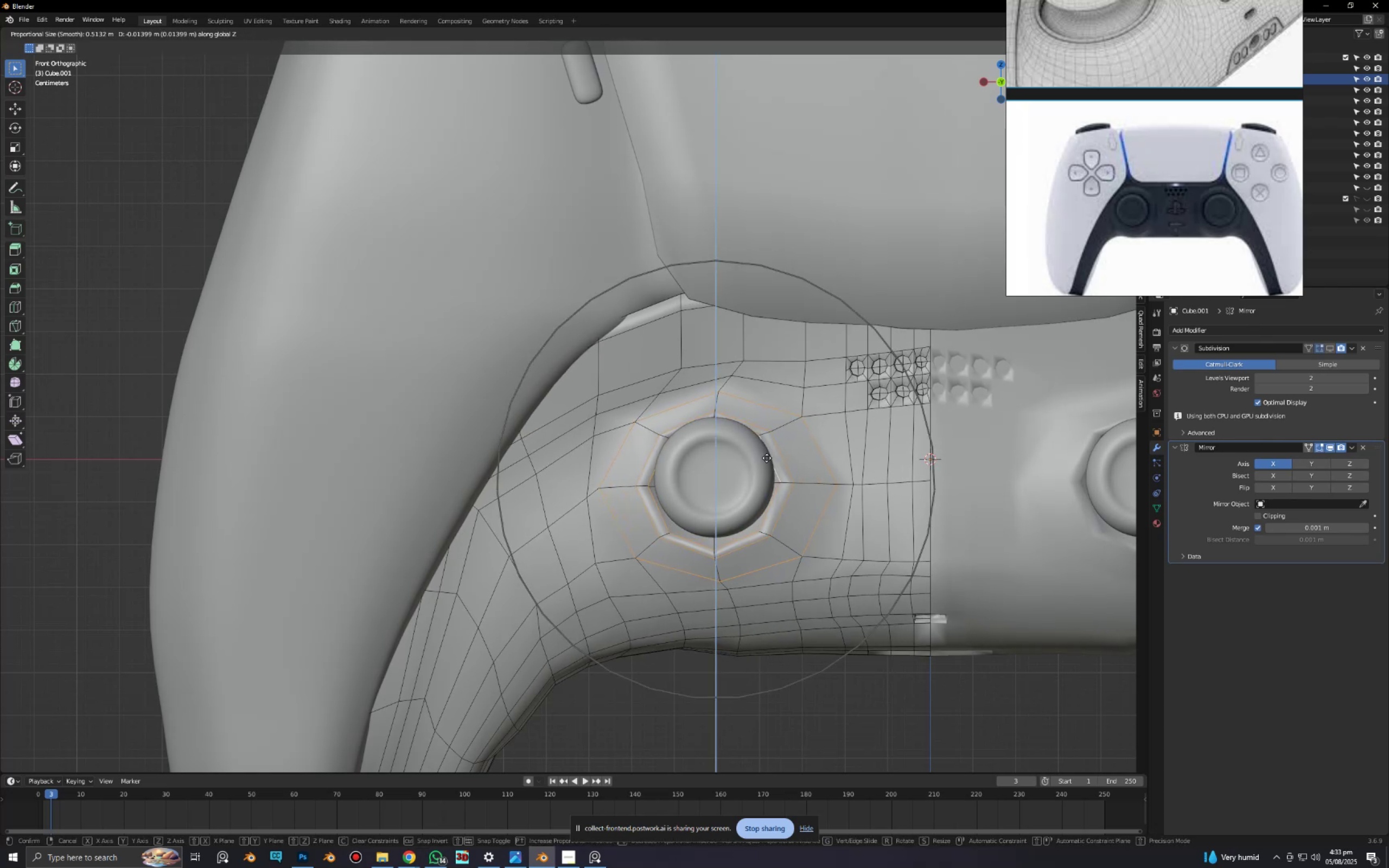 
scroll: coordinate [772, 477], scroll_direction: up, amount: 6.0
 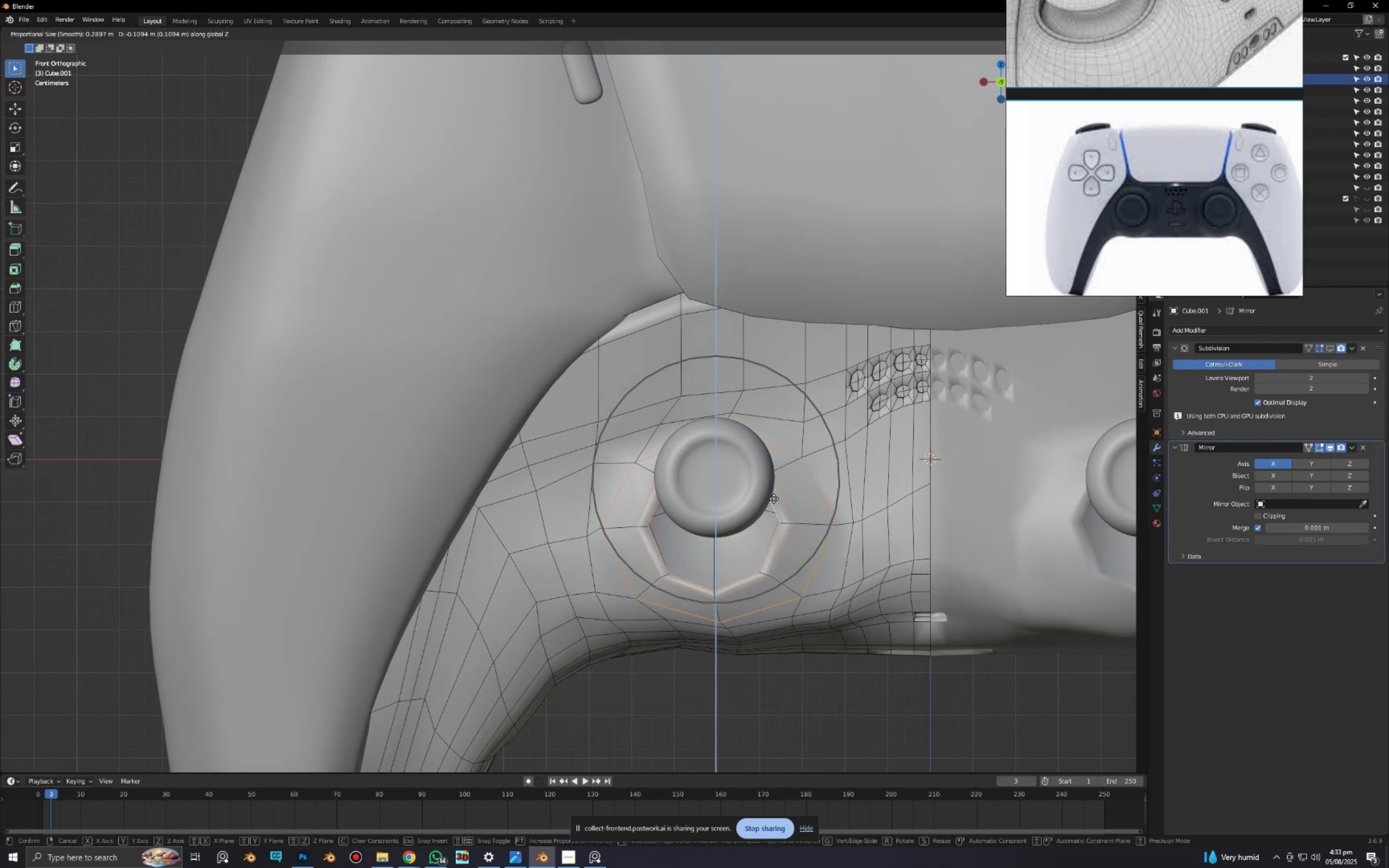 
left_click([773, 500])
 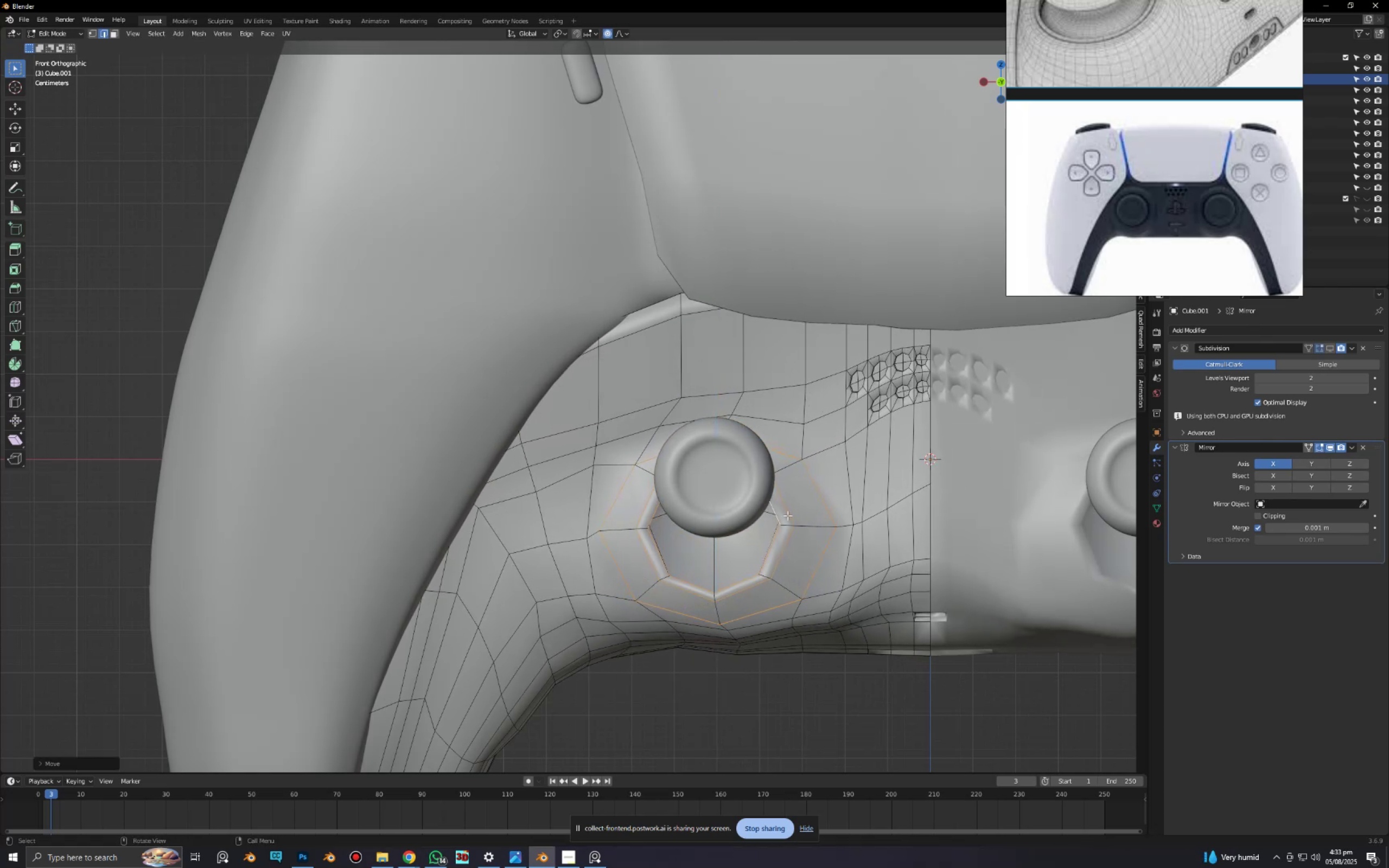 
key(Tab)
 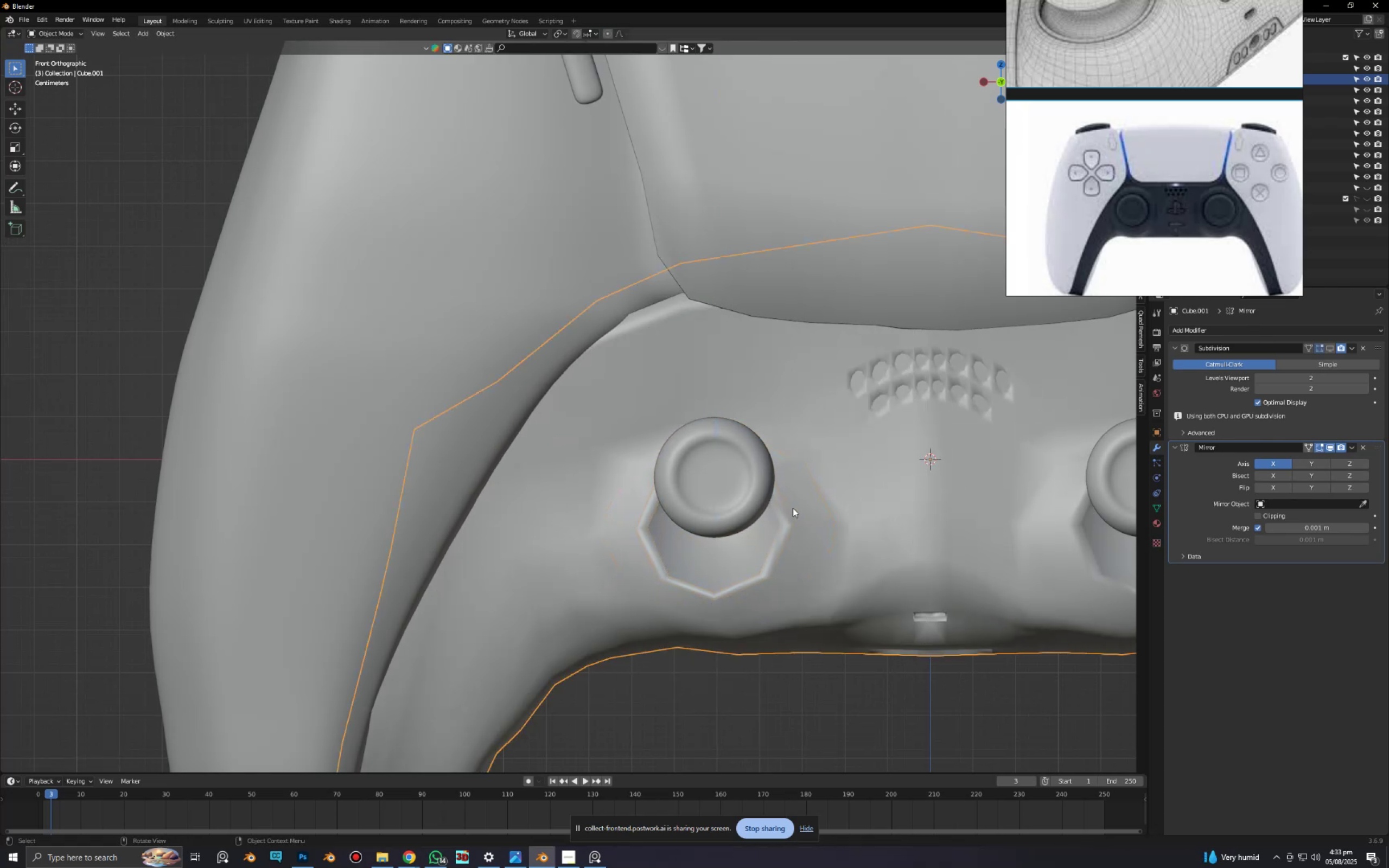 
scroll: coordinate [805, 513], scroll_direction: down, amount: 6.0
 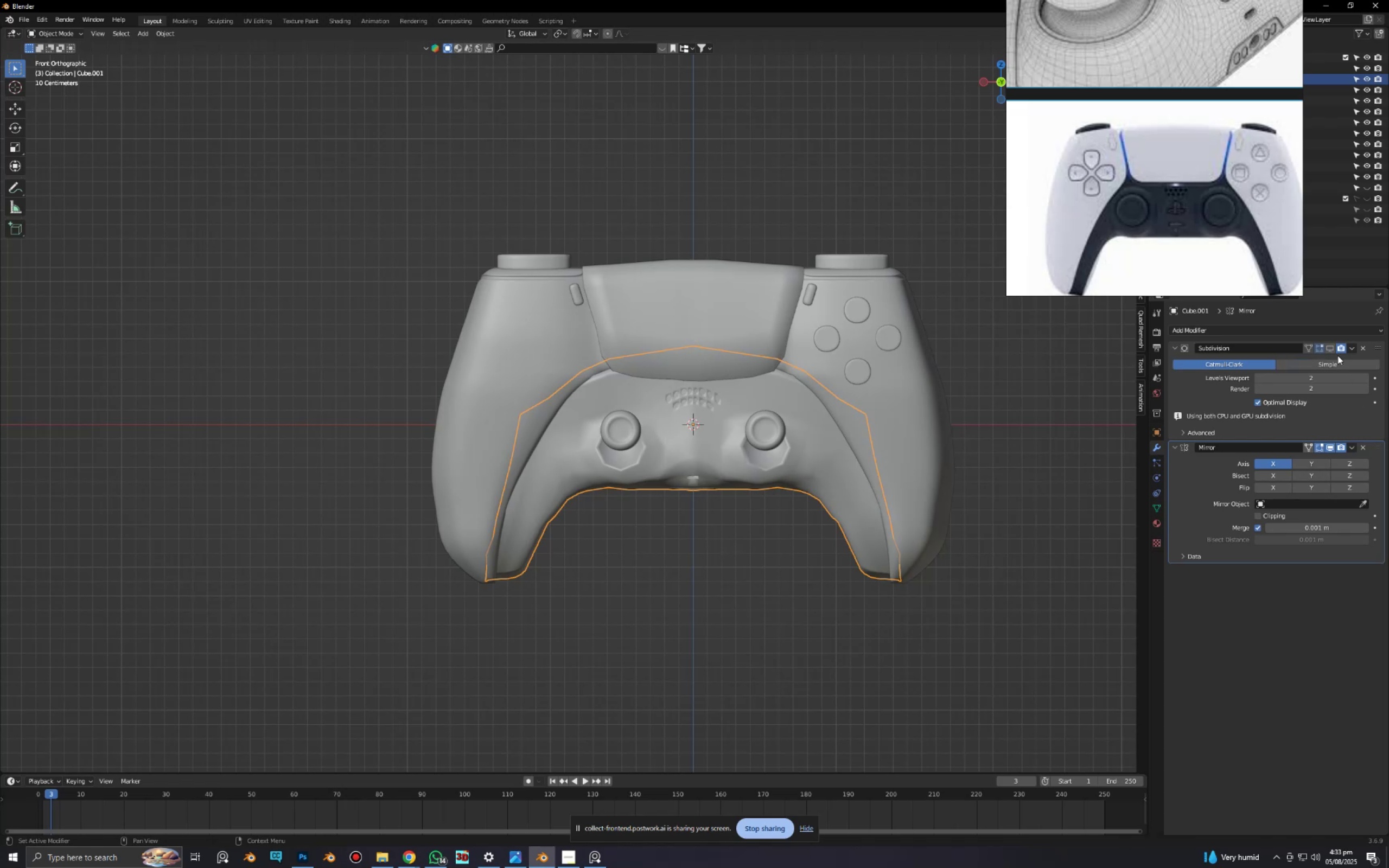 
left_click([1330, 349])
 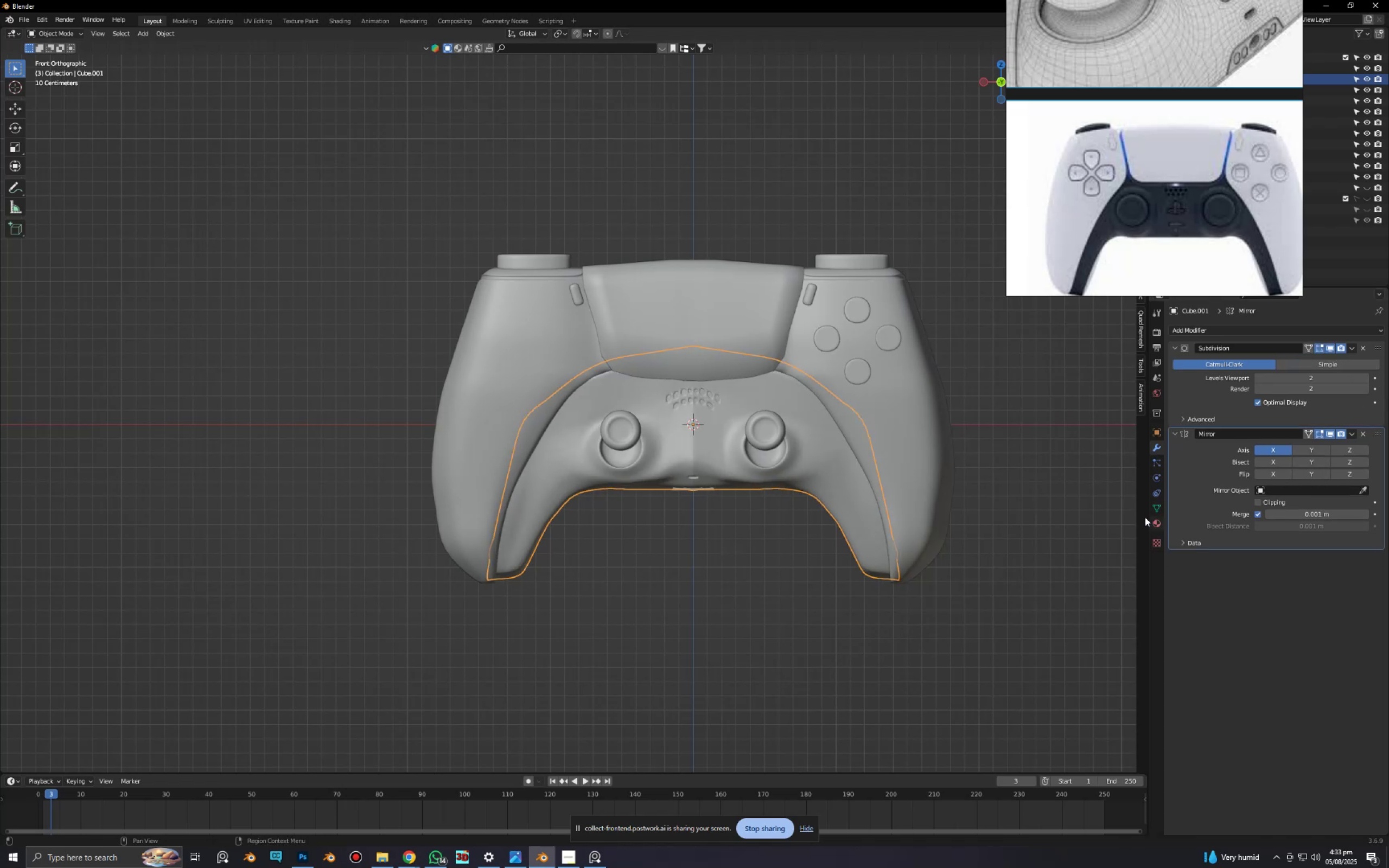 
scroll: coordinate [793, 501], scroll_direction: up, amount: 4.0
 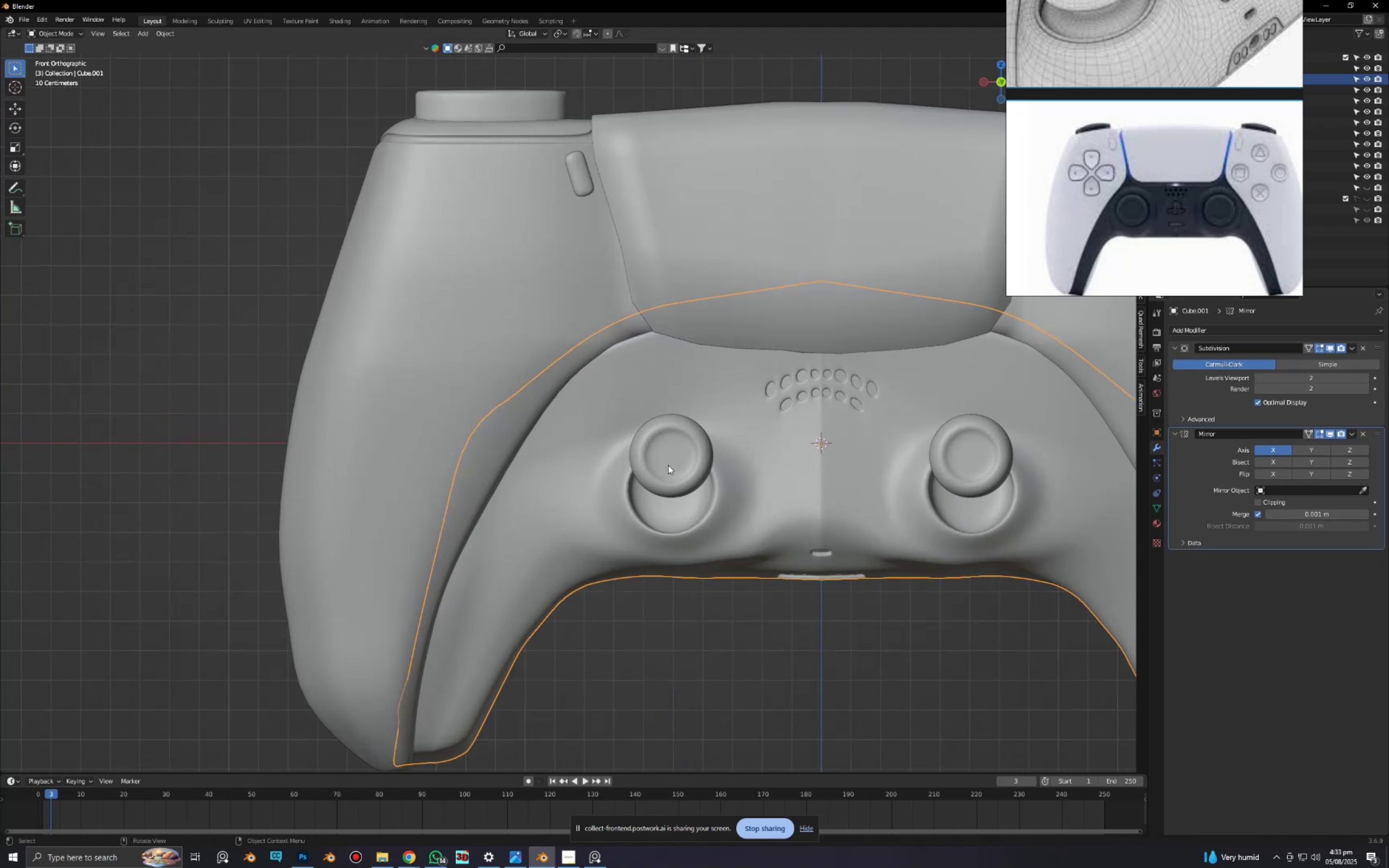 
left_click([669, 465])
 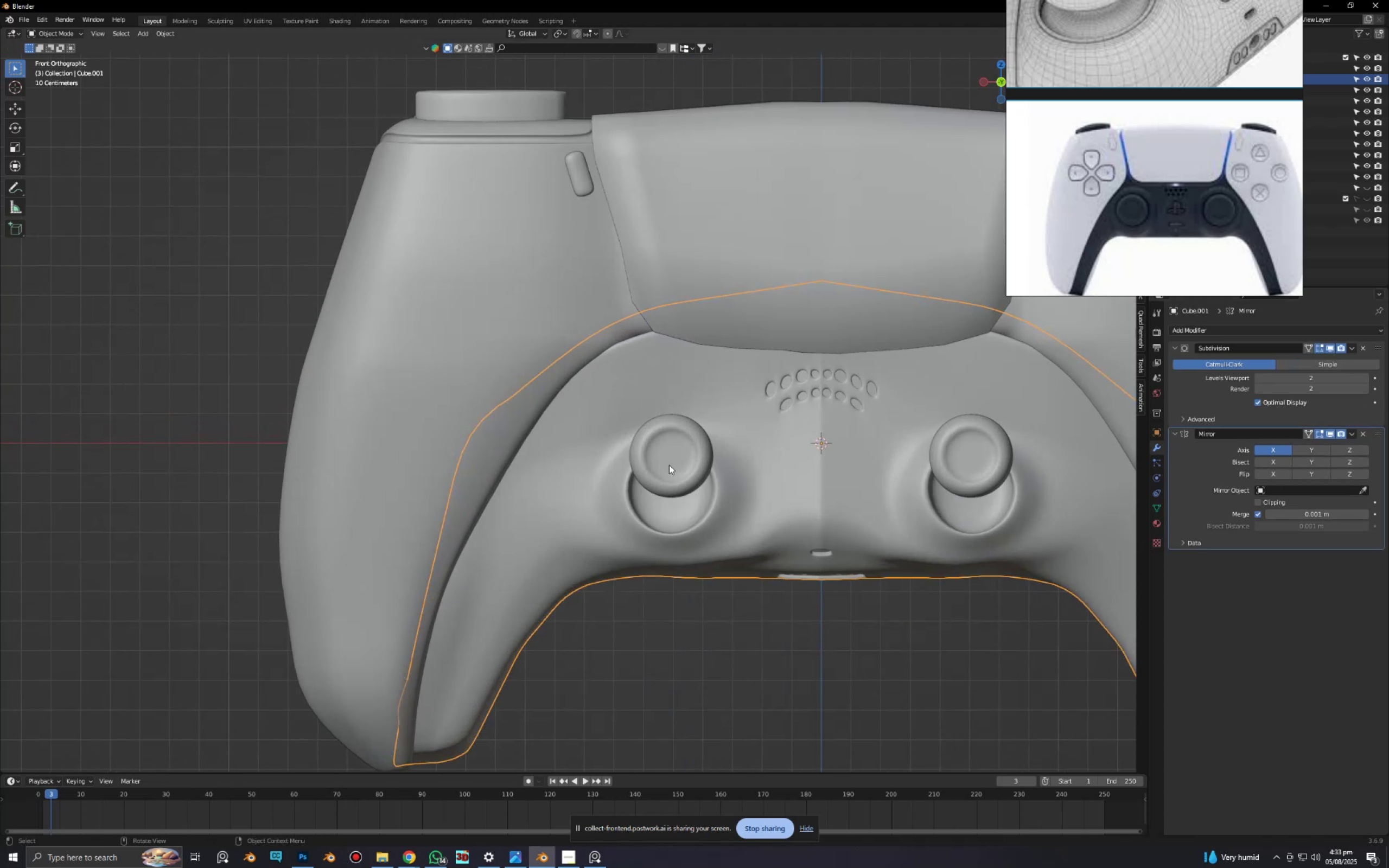 
type(gz)
 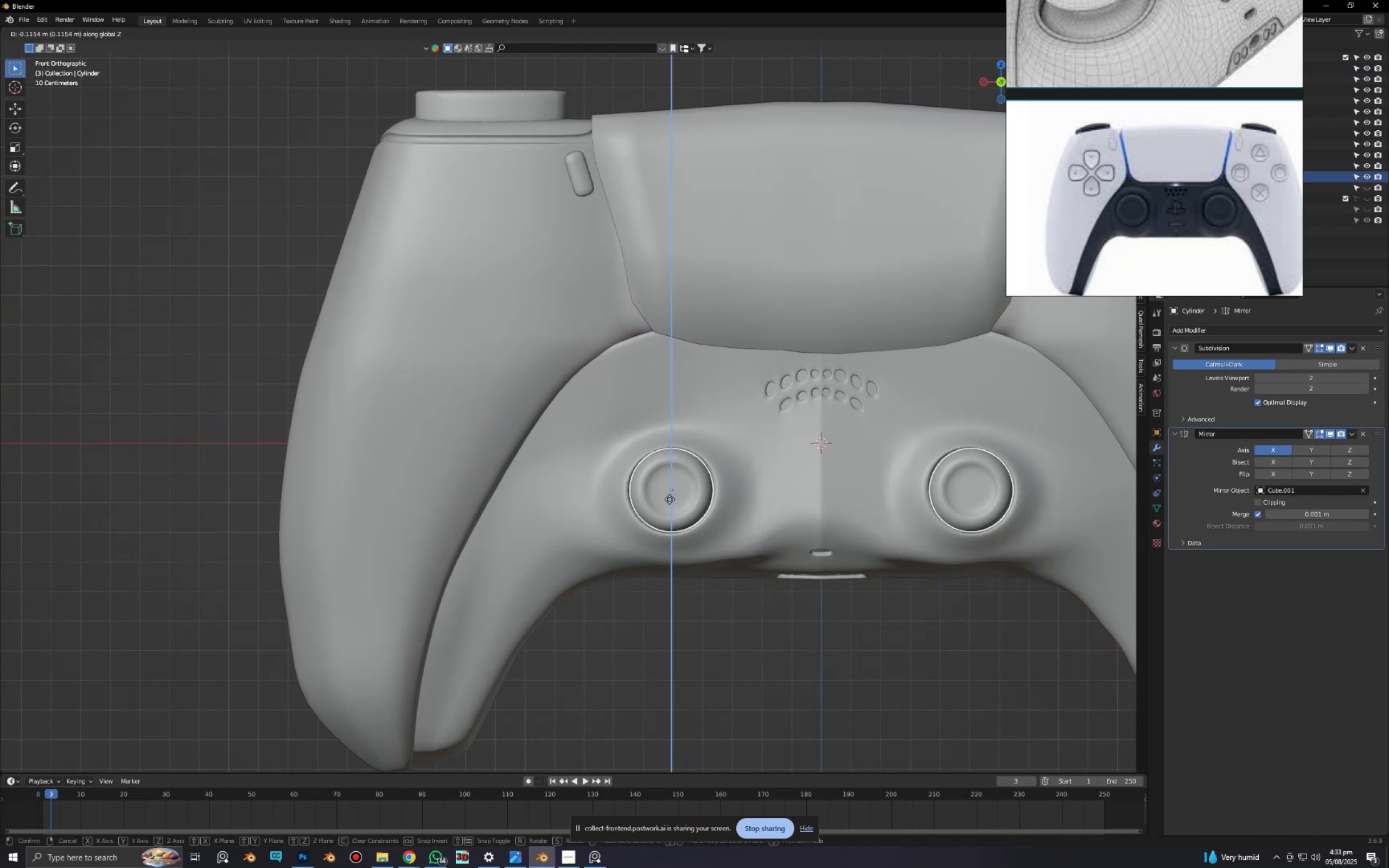 
double_click([773, 423])
 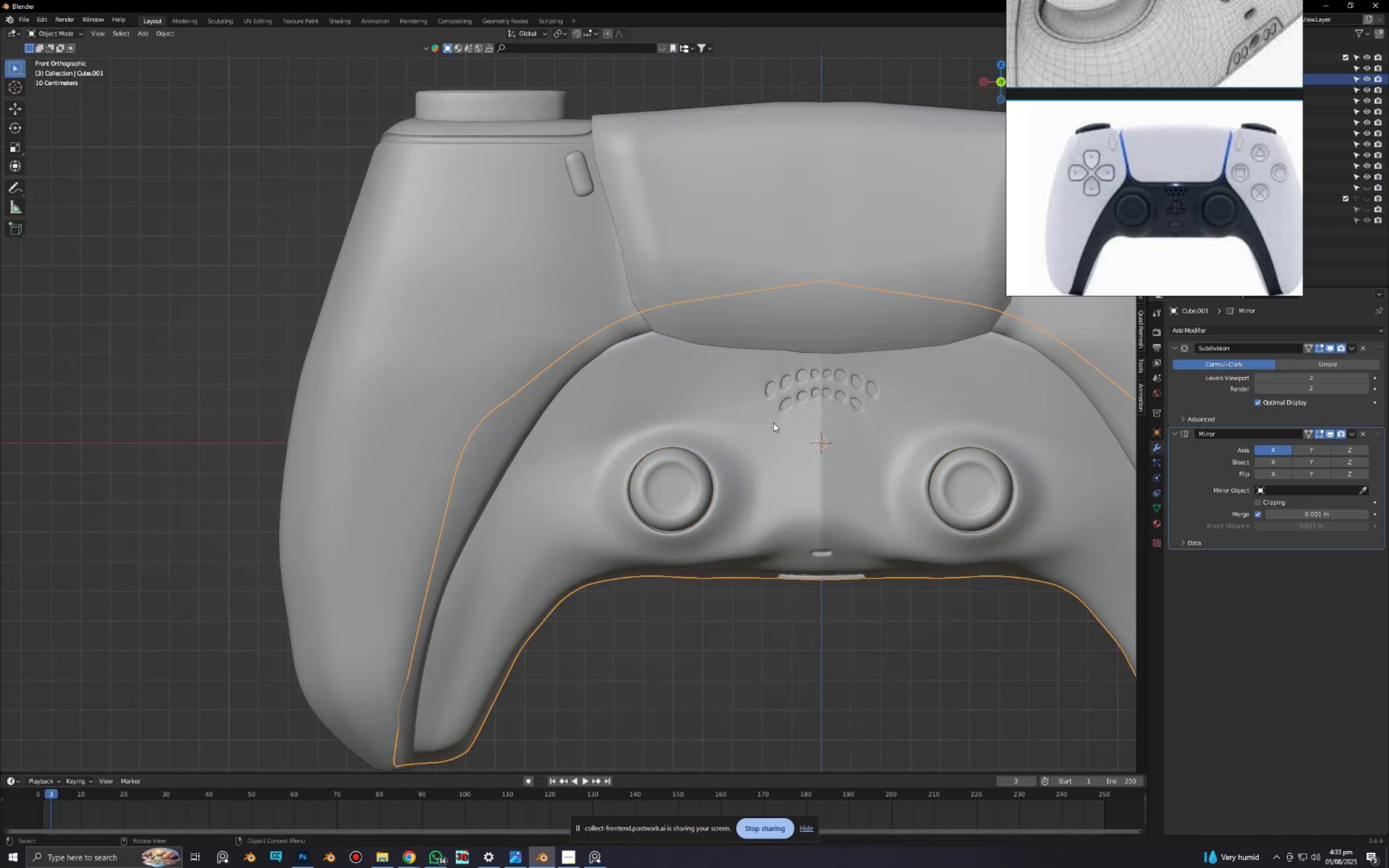 
key(Tab)
 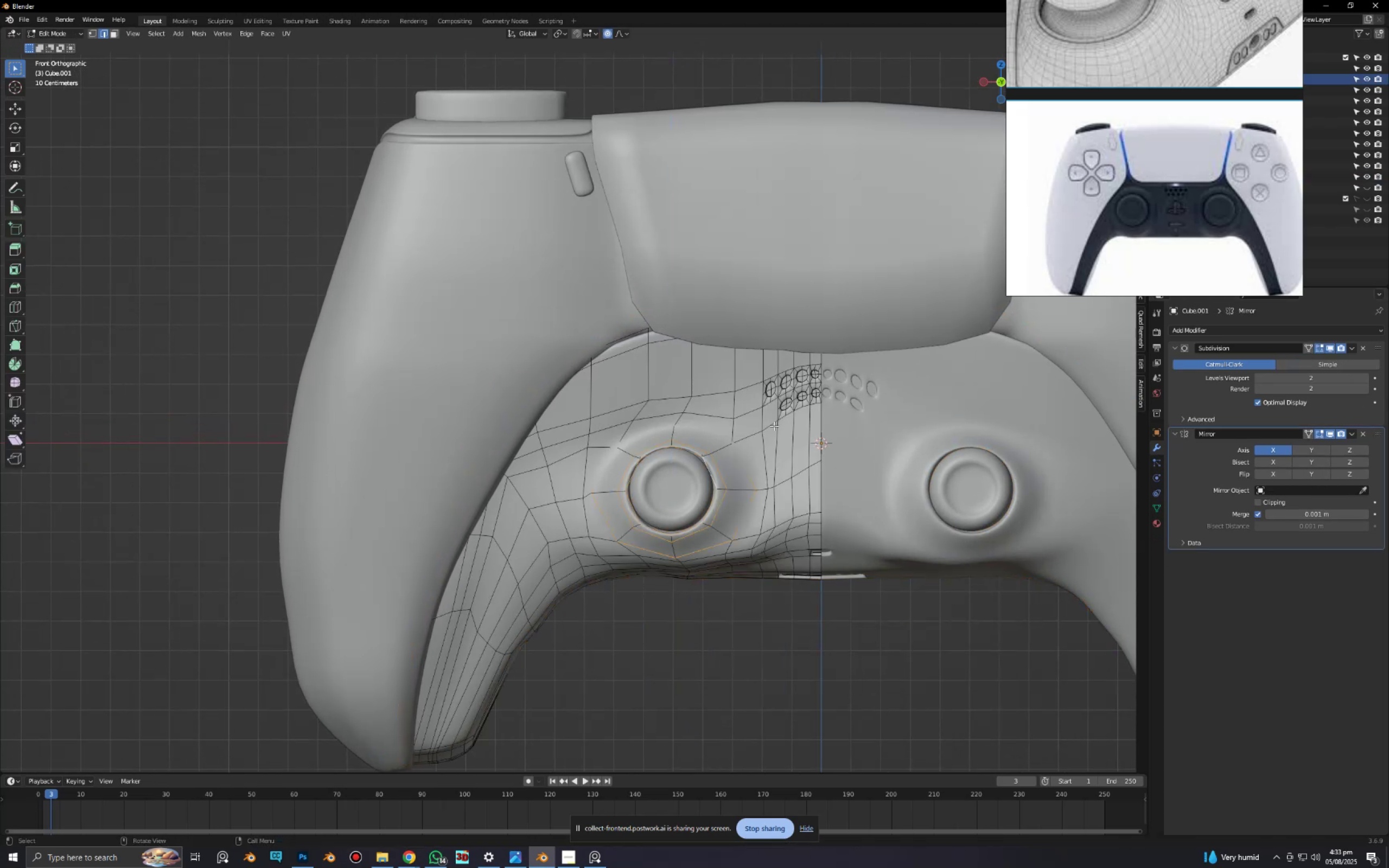 
scroll: coordinate [775, 421], scroll_direction: up, amount: 3.0
 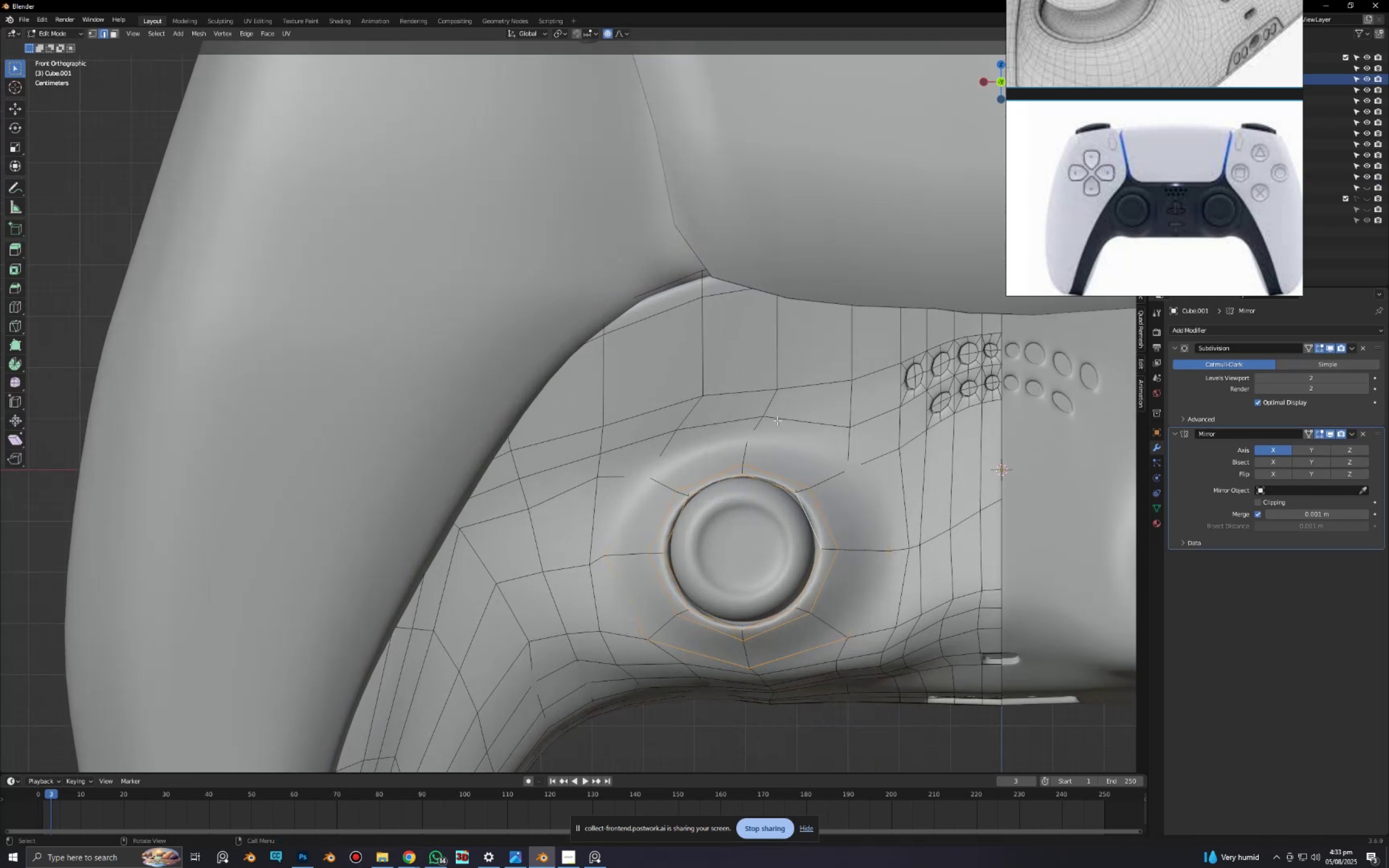 
hold_key(key=ShiftLeft, duration=0.45)
scroll: coordinate [711, 409], scroll_direction: up, amount: 1.0
 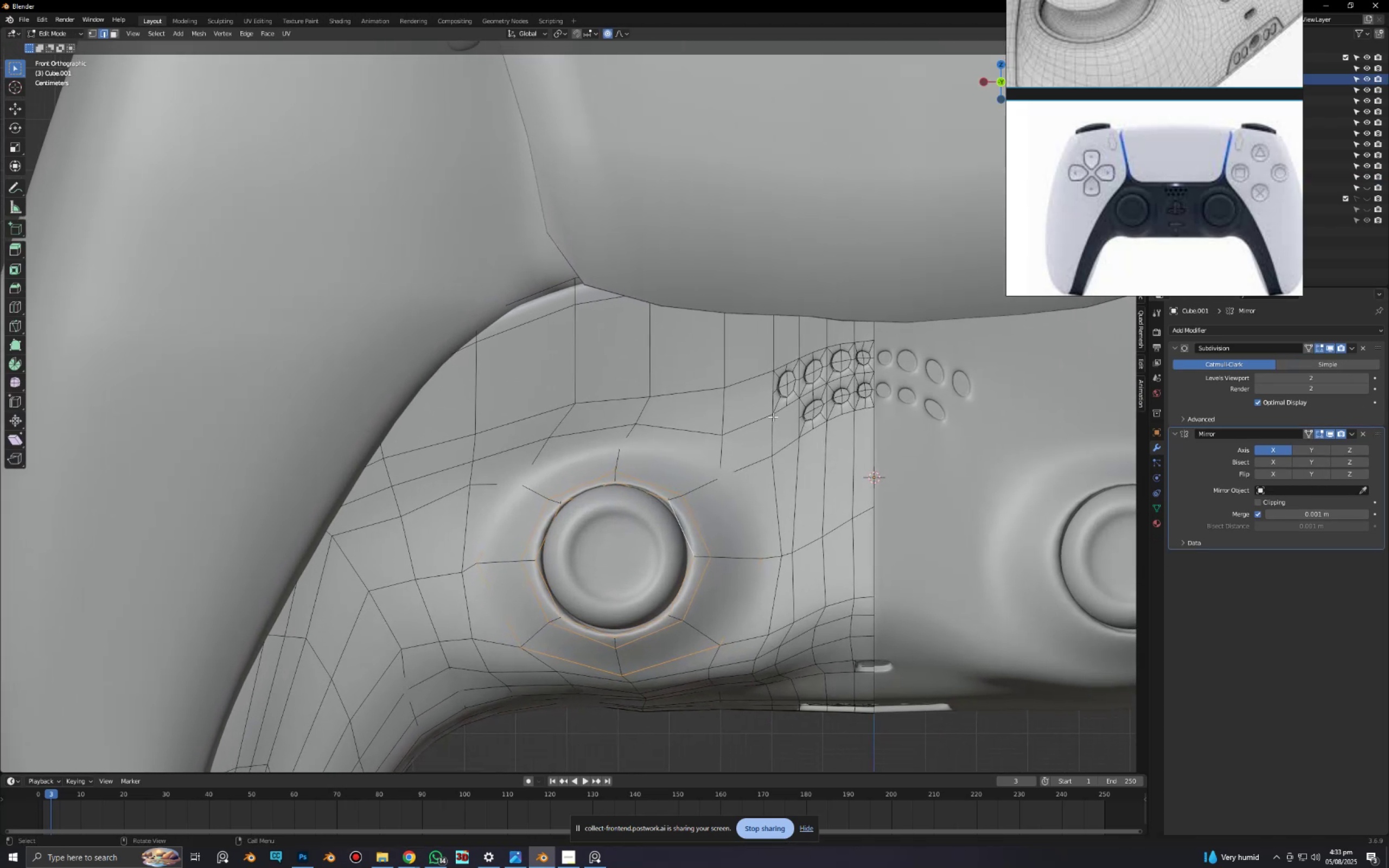 
key(1)
 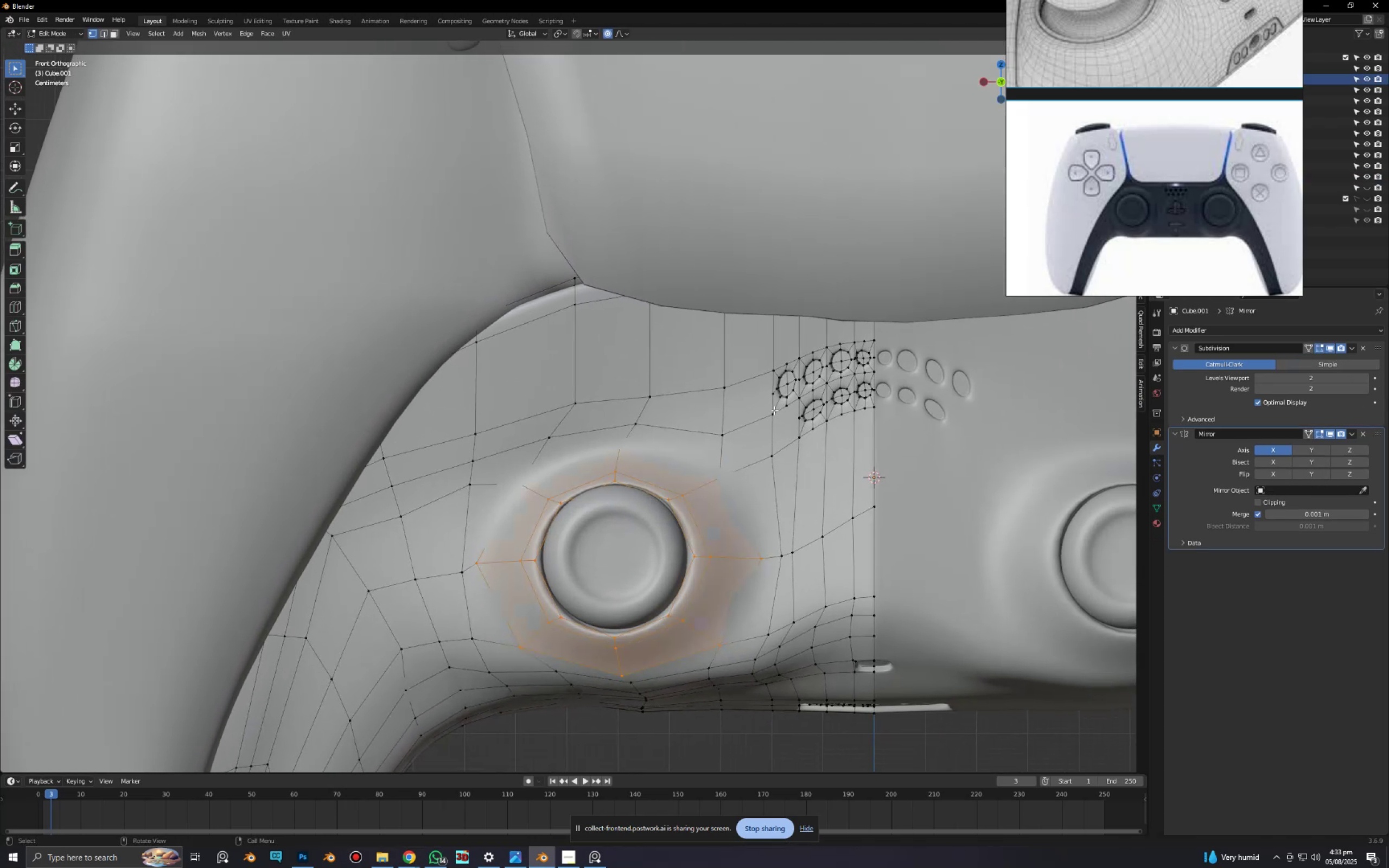 
left_click([773, 410])
 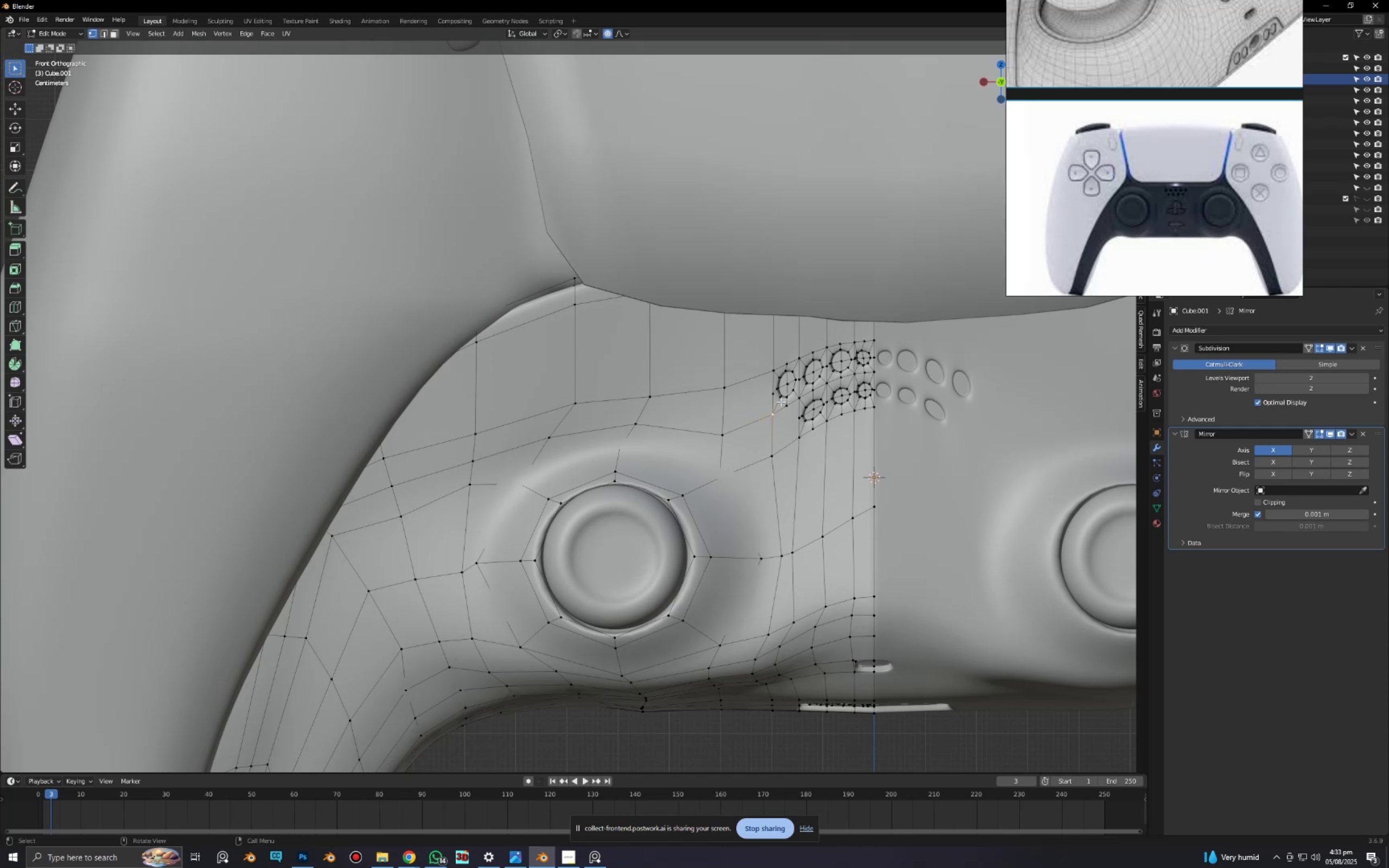 
hold_key(key=ShiftLeft, duration=1.5)
left_click([773, 371])
 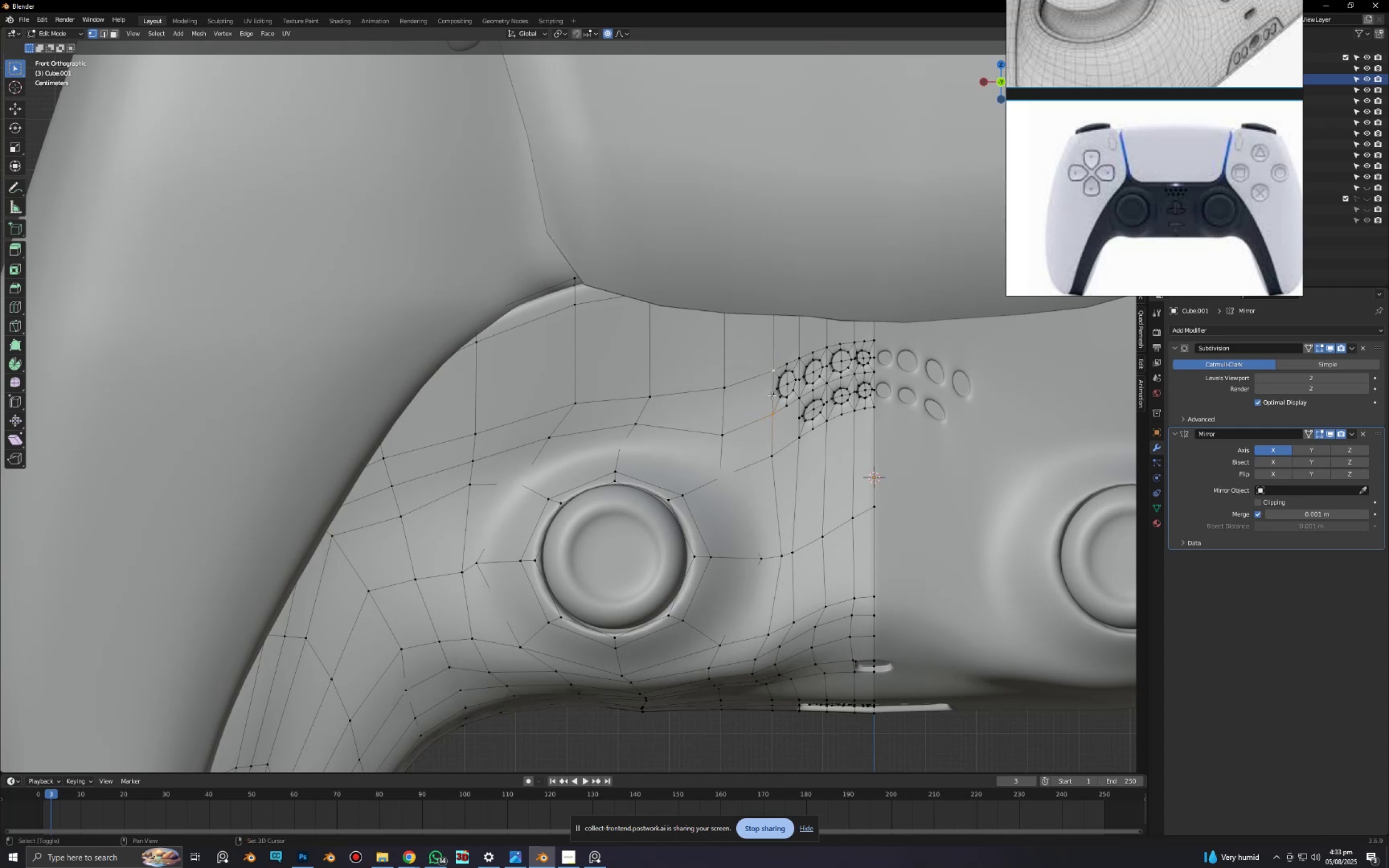 
double_click([772, 395])
 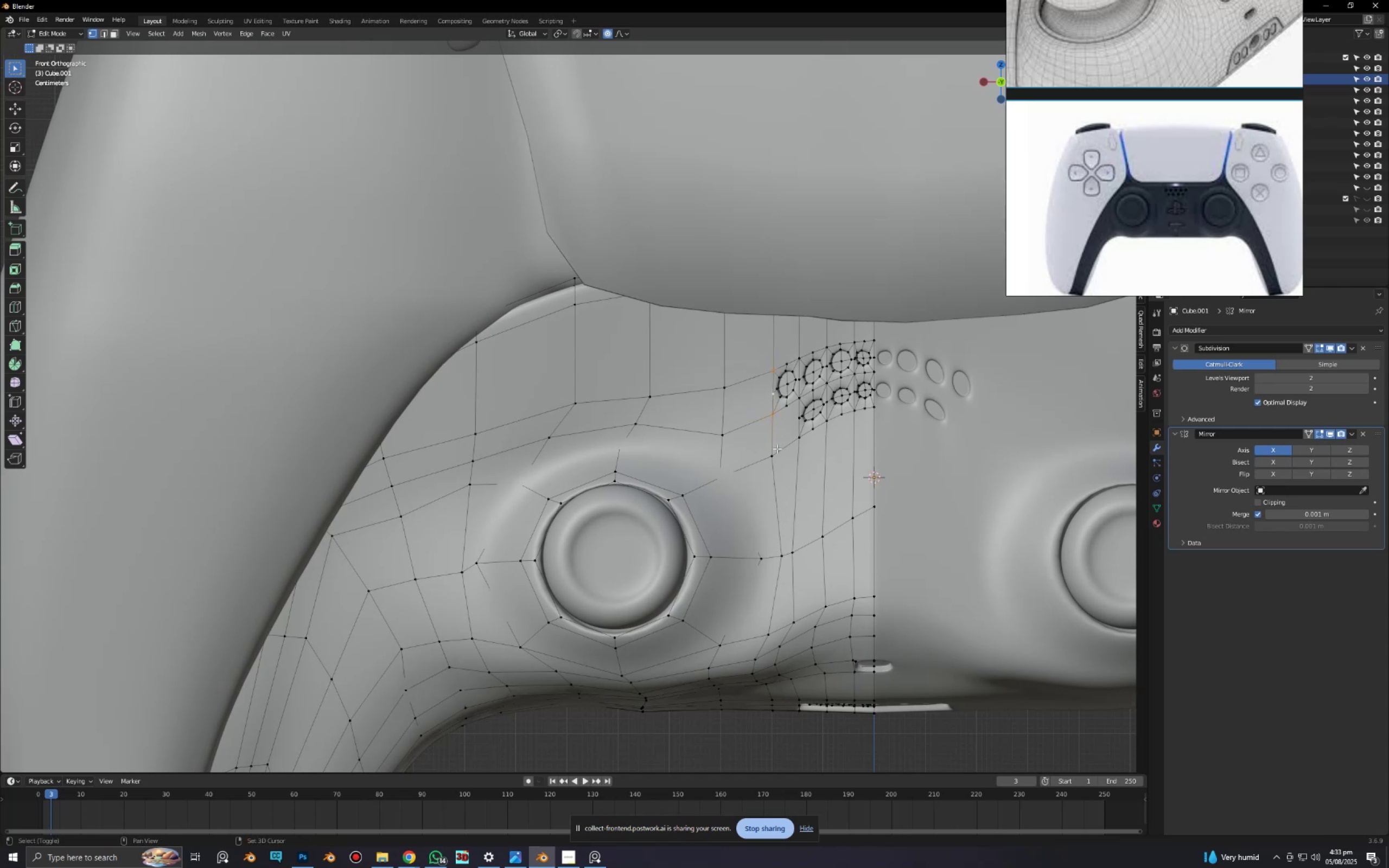 
left_click([776, 451])
 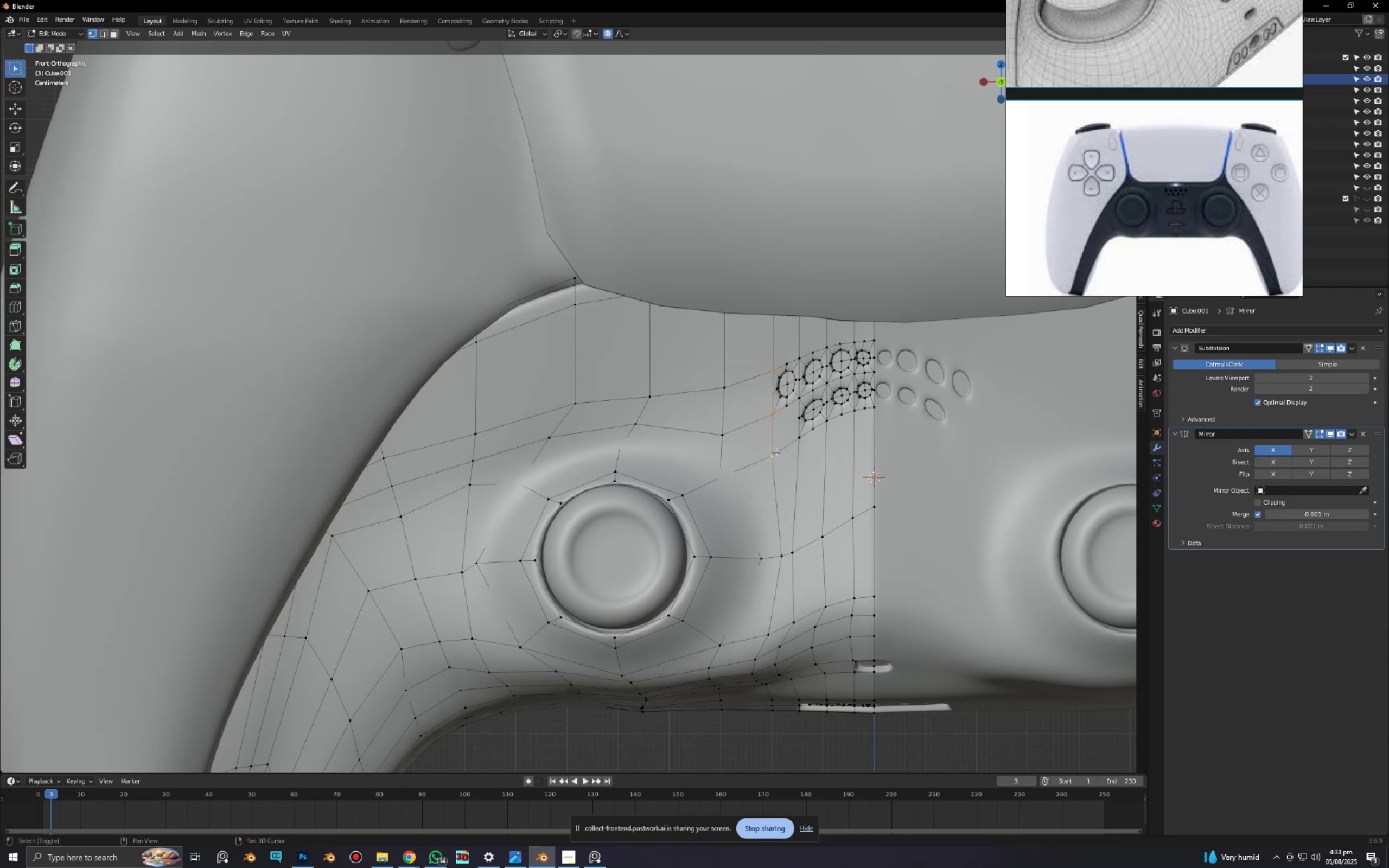 
type(gz)
 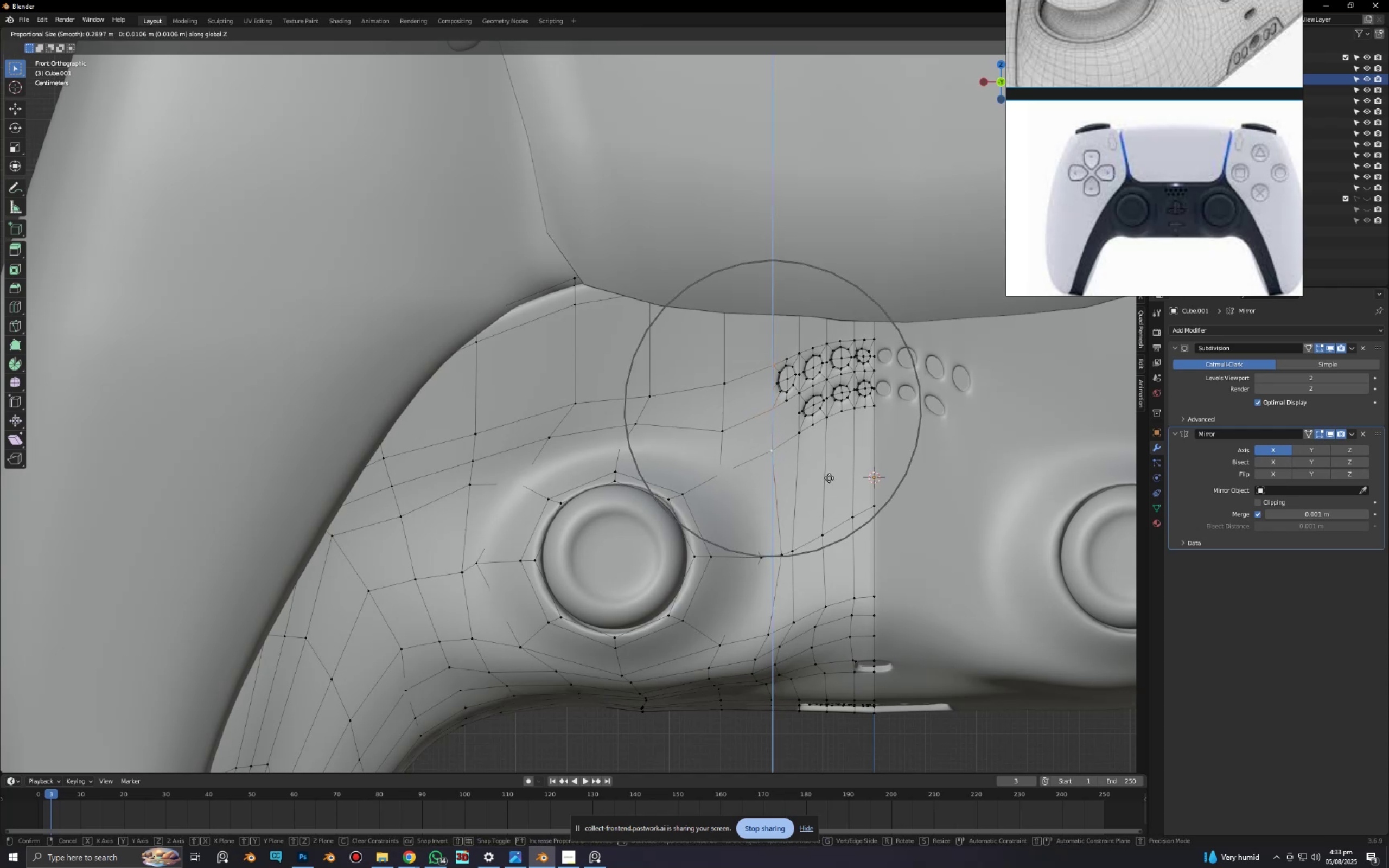 
scroll: coordinate [827, 470], scroll_direction: up, amount: 6.0
 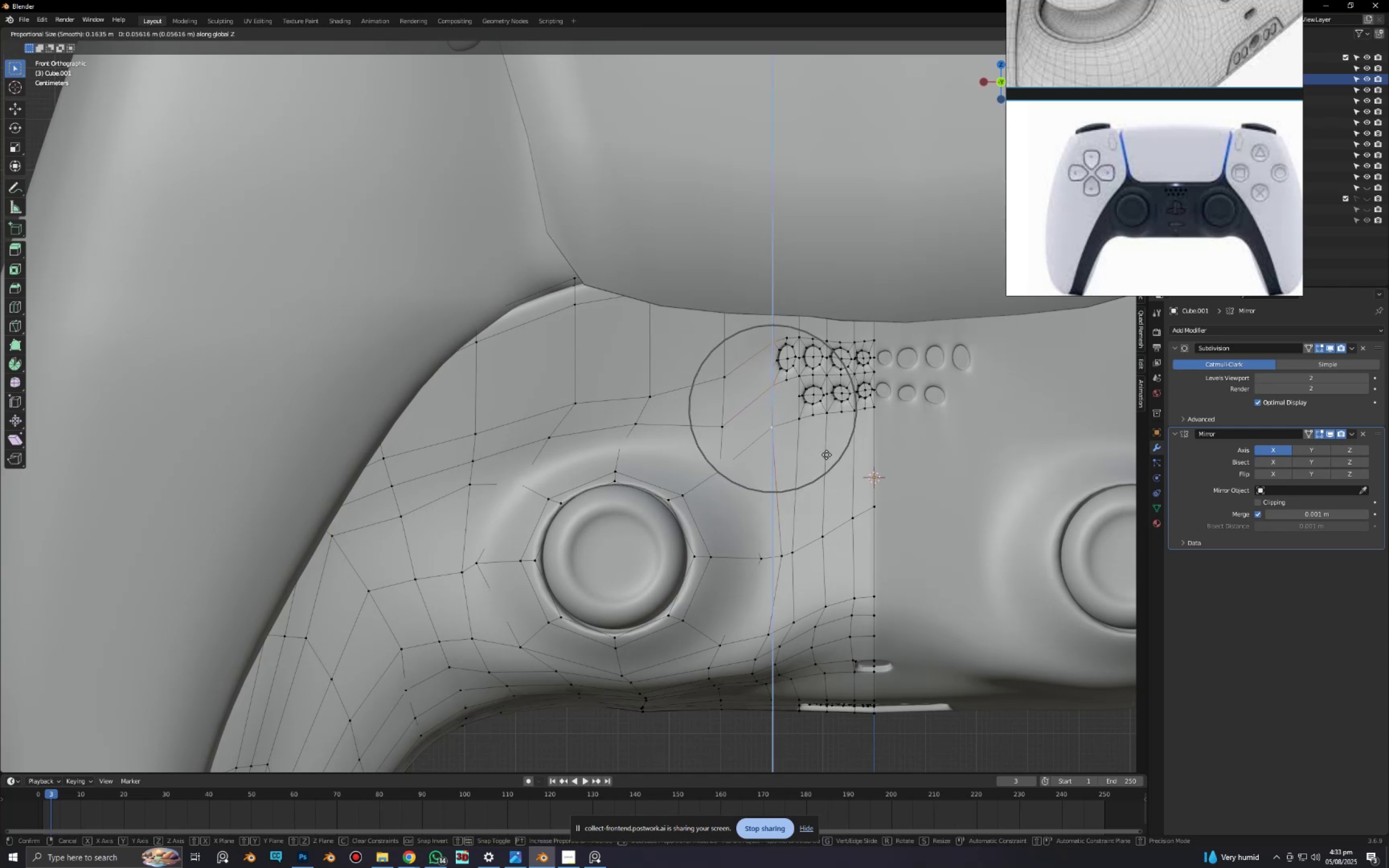 
left_click([826, 455])
 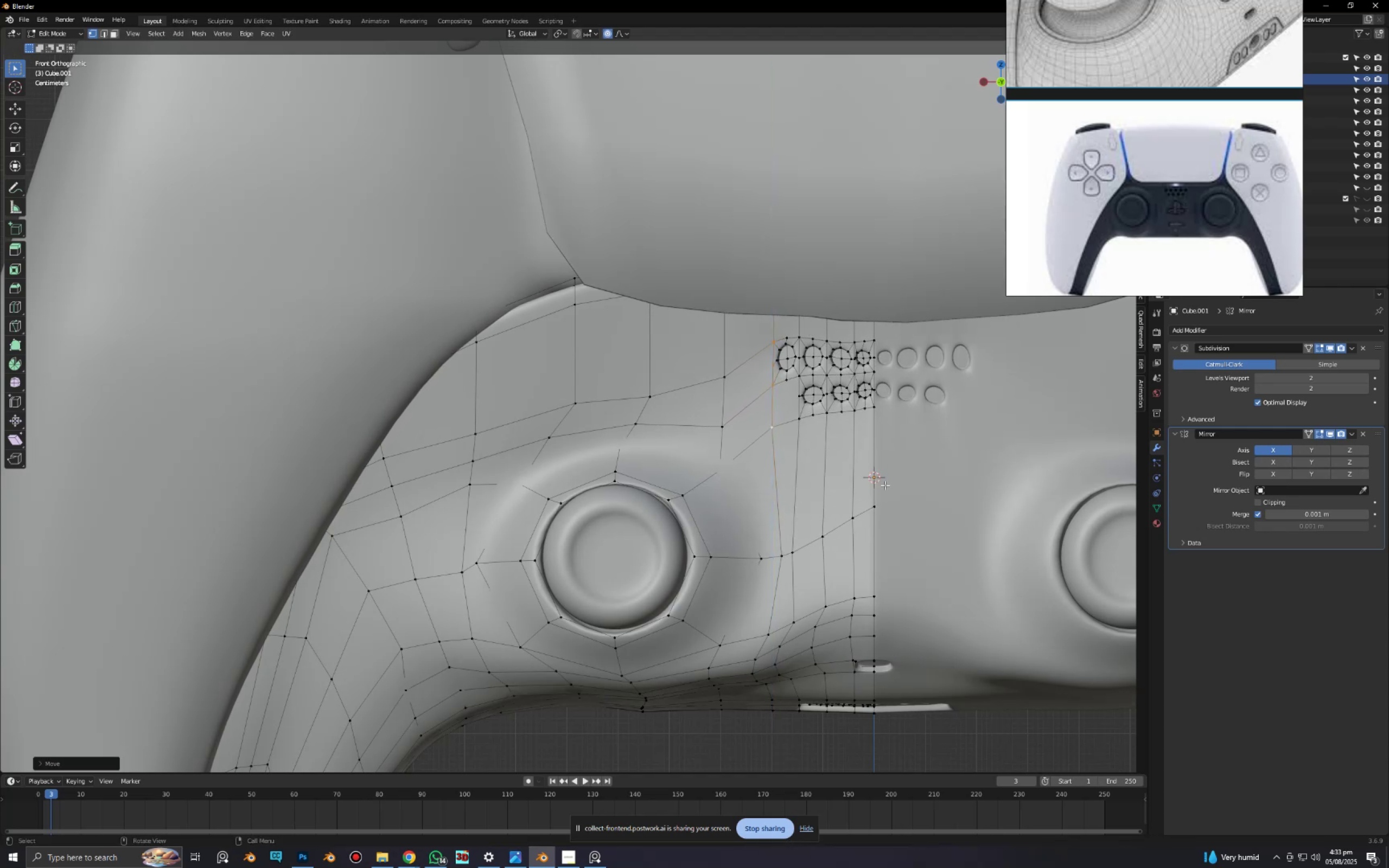 
type(sz)
 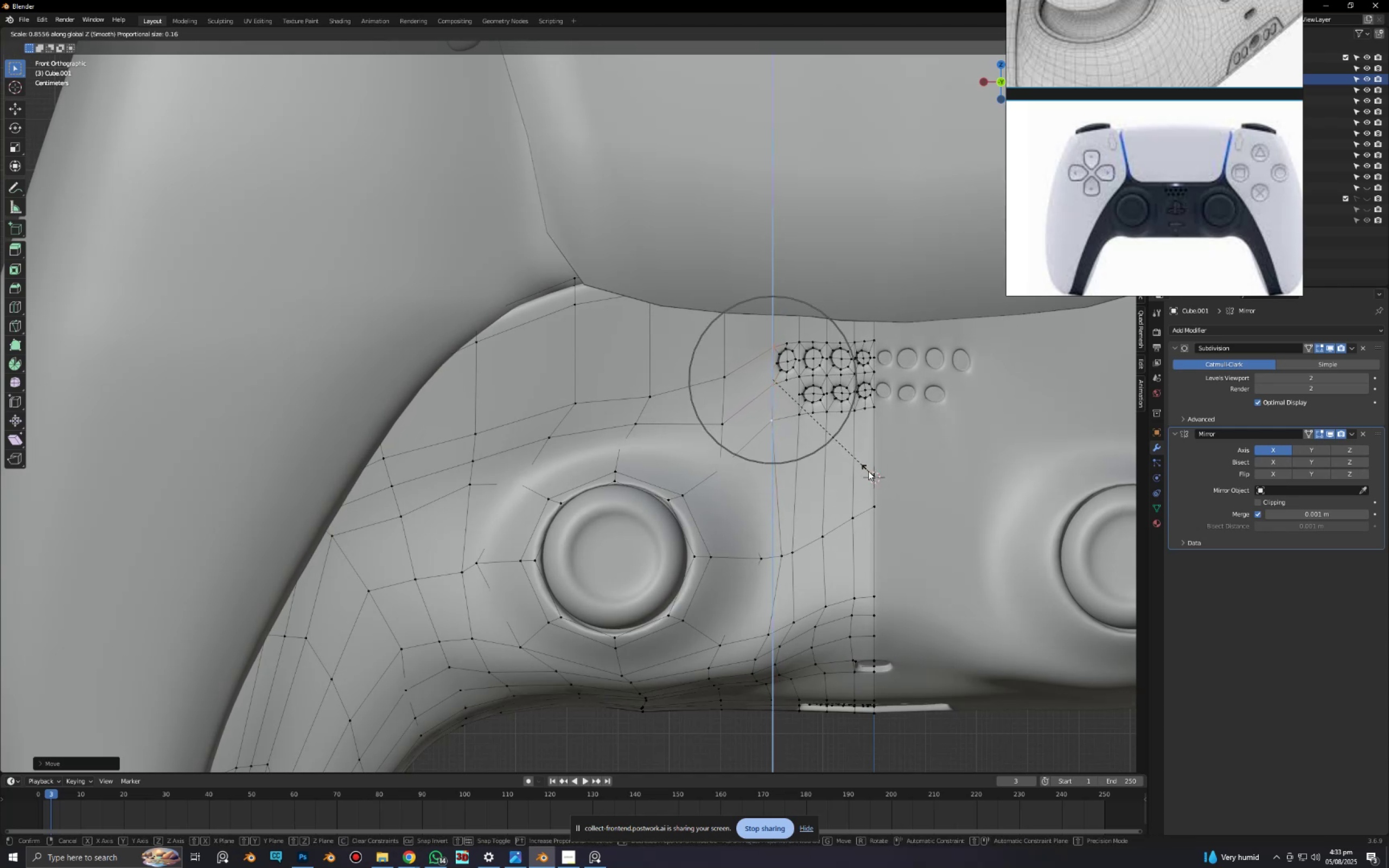 
left_click([868, 470])
 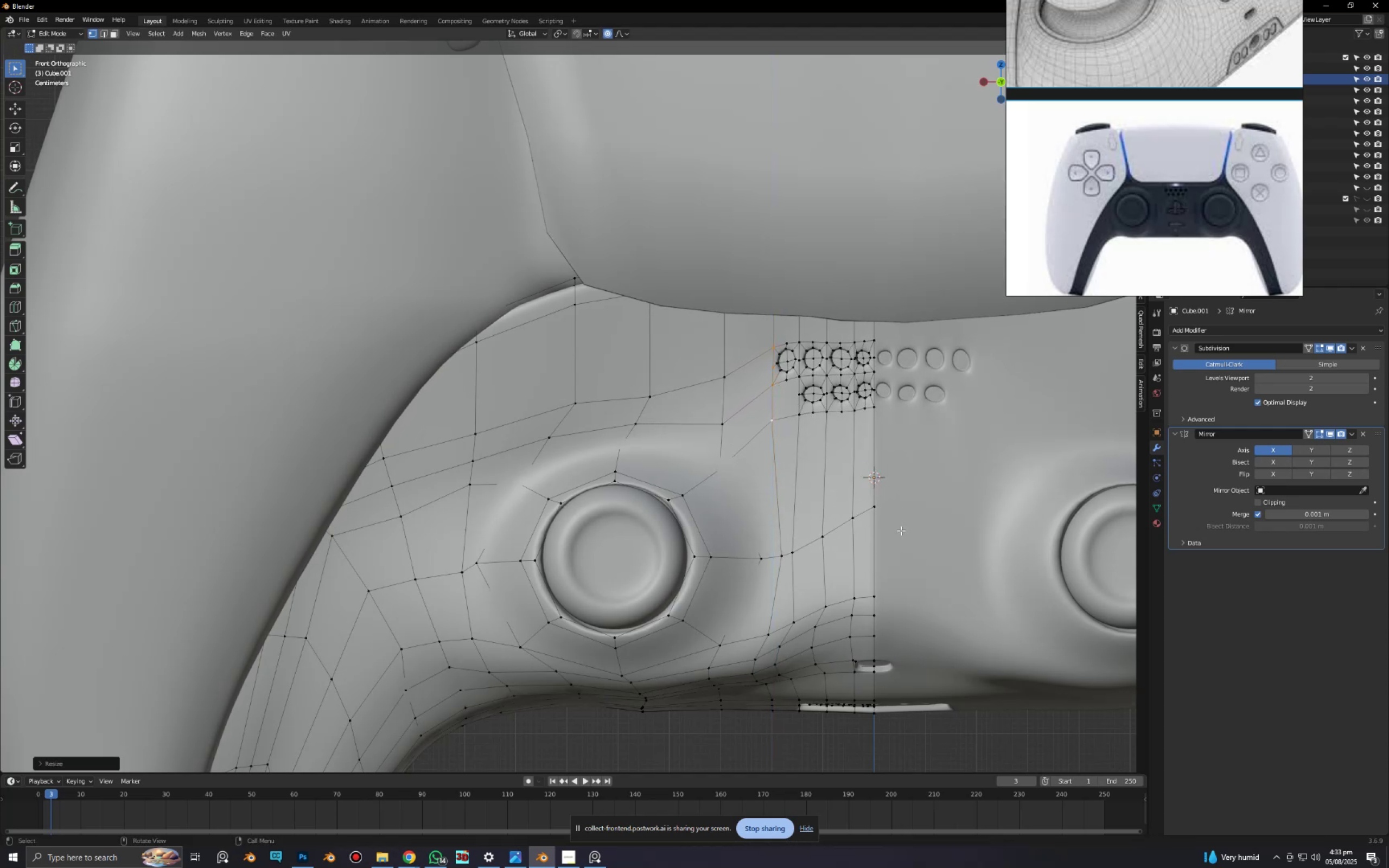 
key(Tab)
 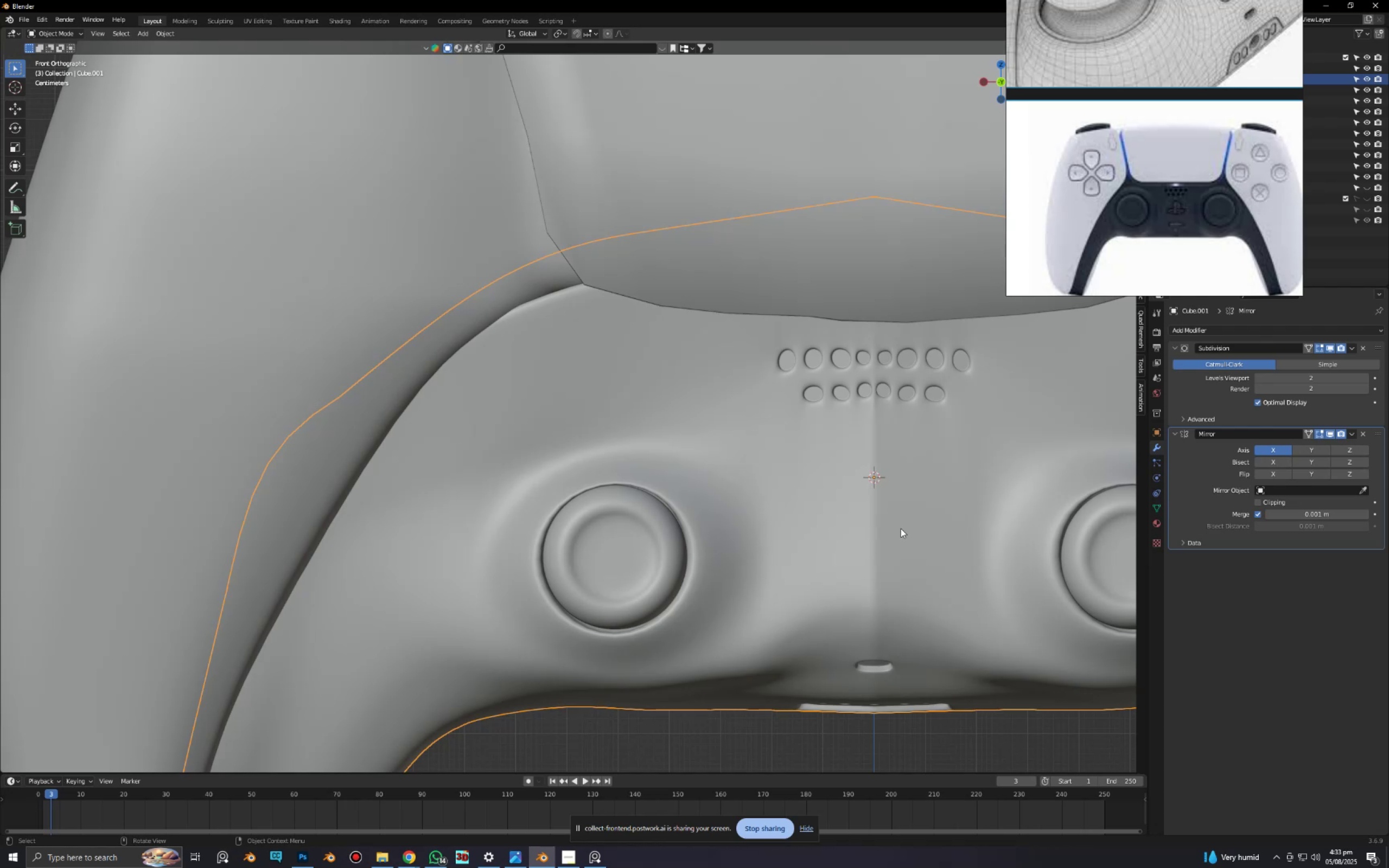 